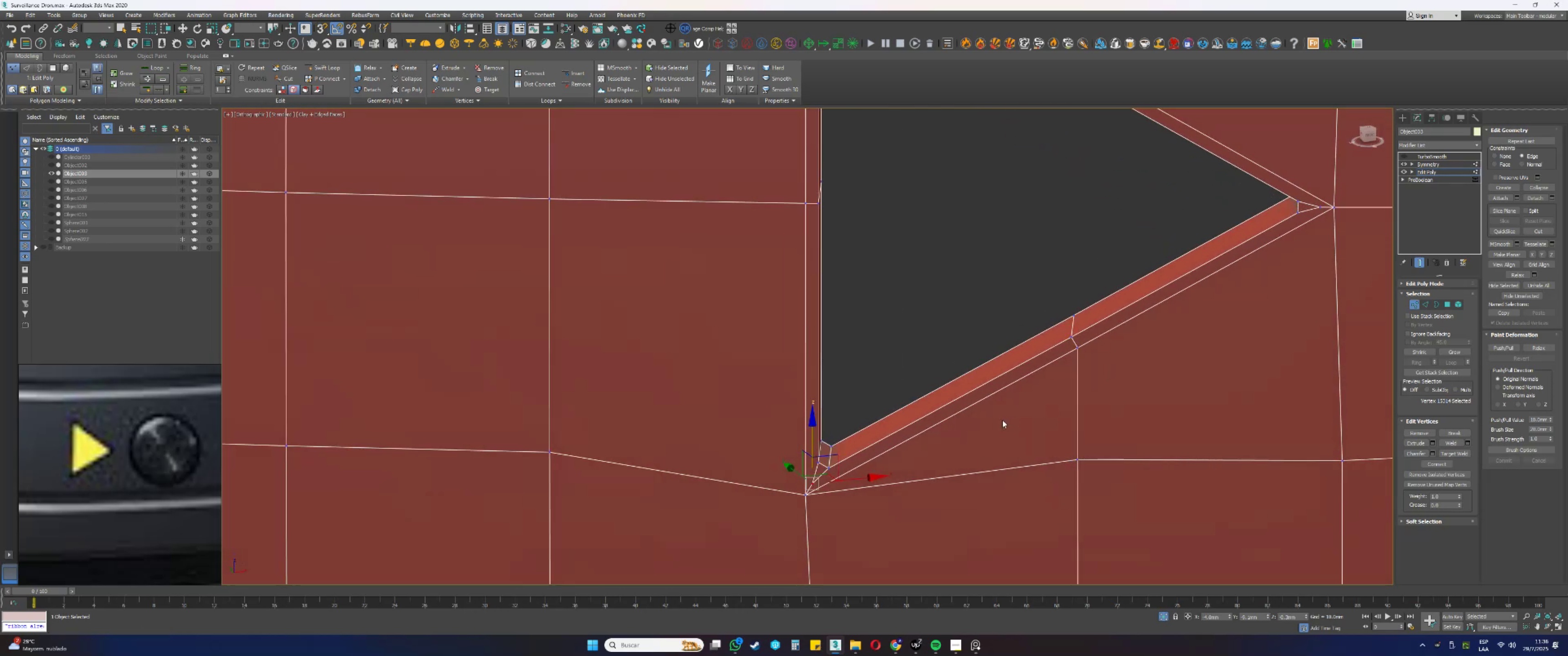 
left_click([841, 495])
 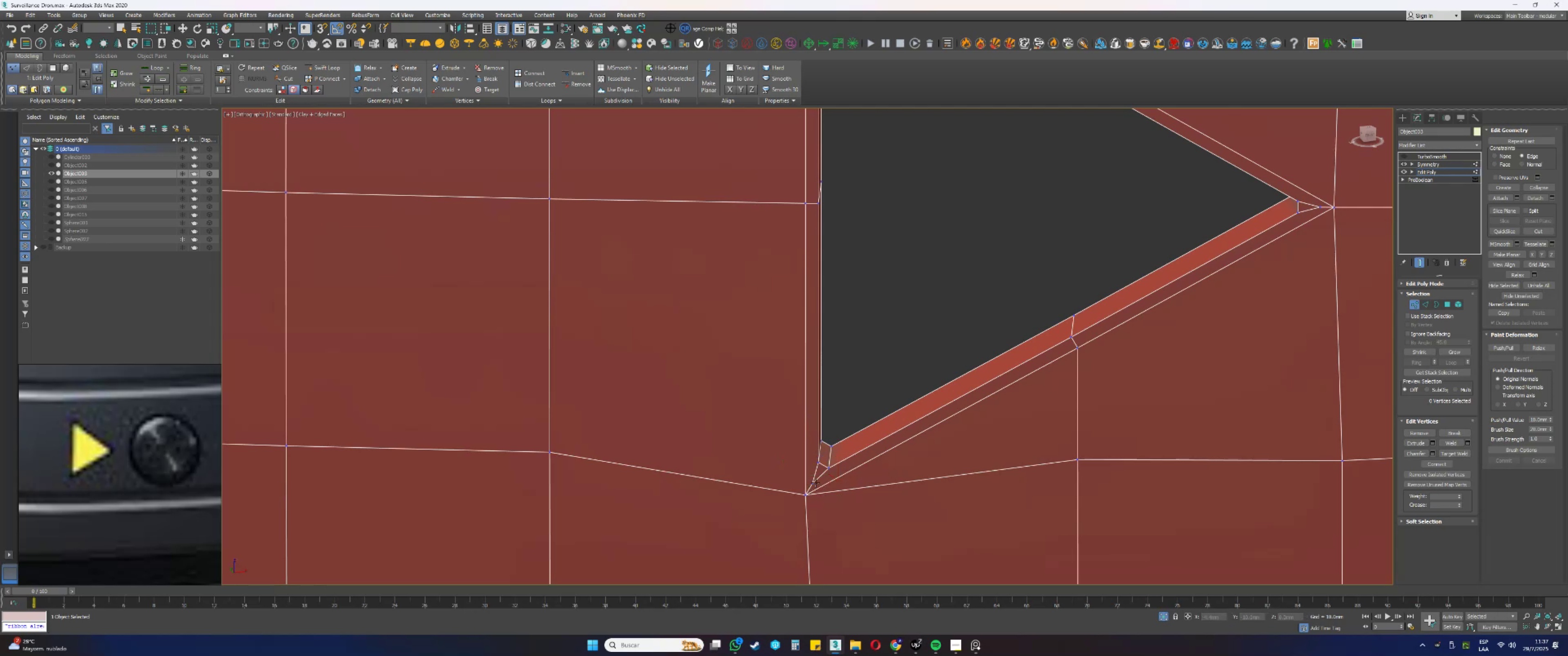 
wait(8.55)
 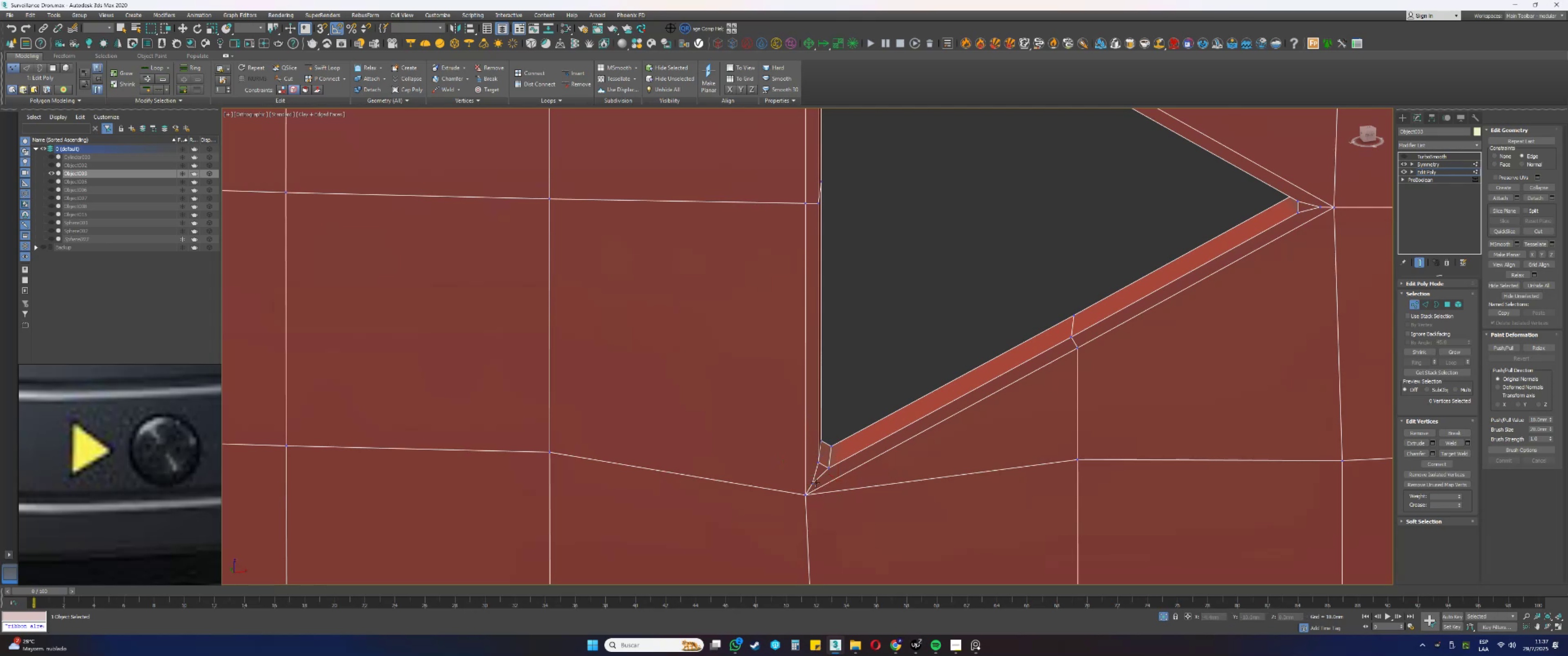 
left_click([997, 469])
 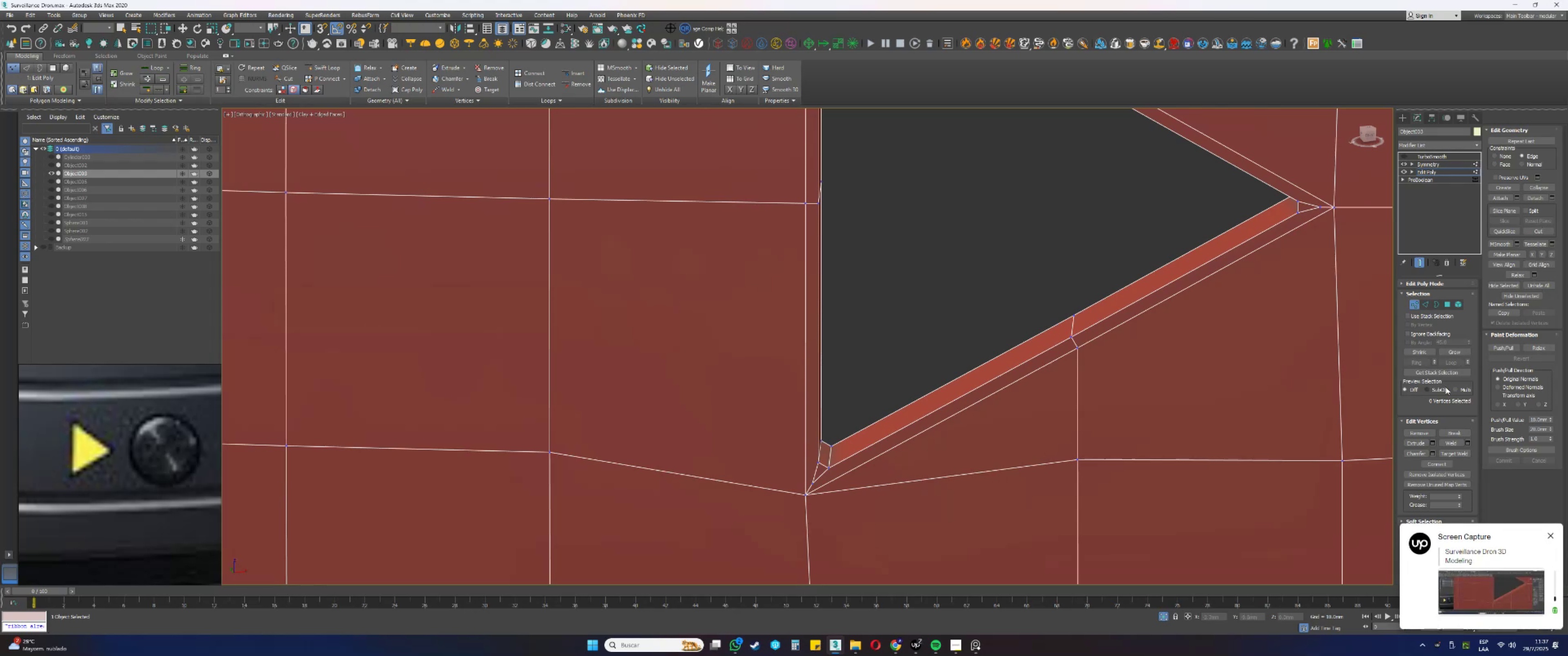 
left_click([1444, 451])
 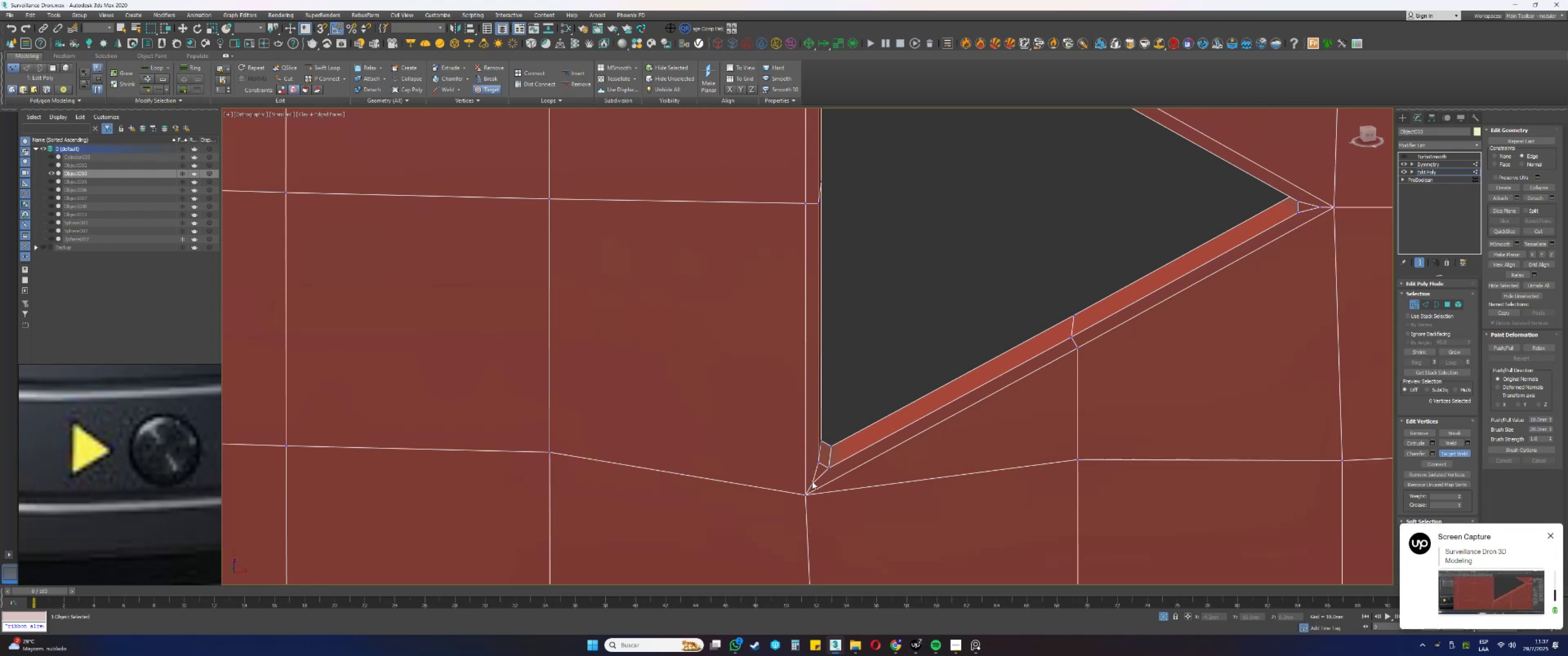 
double_click([806, 495])
 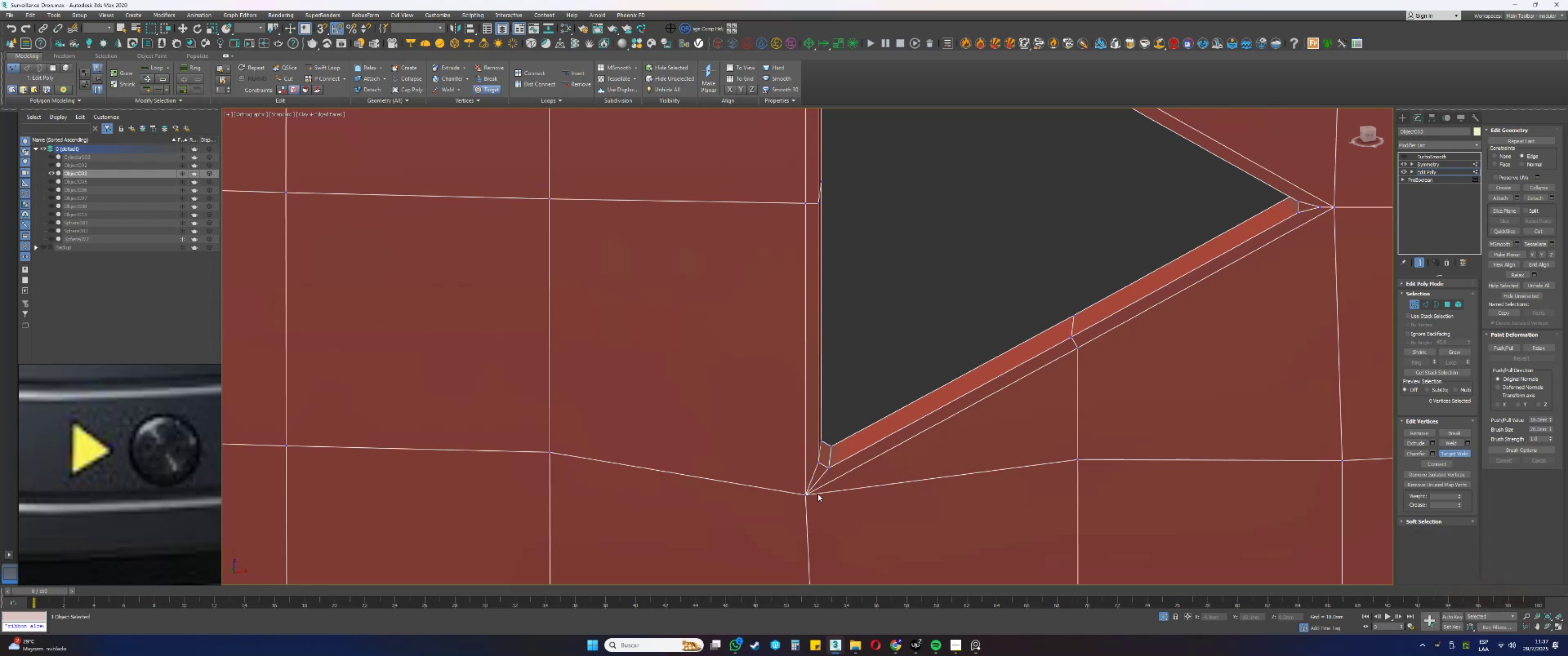 
scroll: coordinate [815, 487], scroll_direction: down, amount: 1.0
 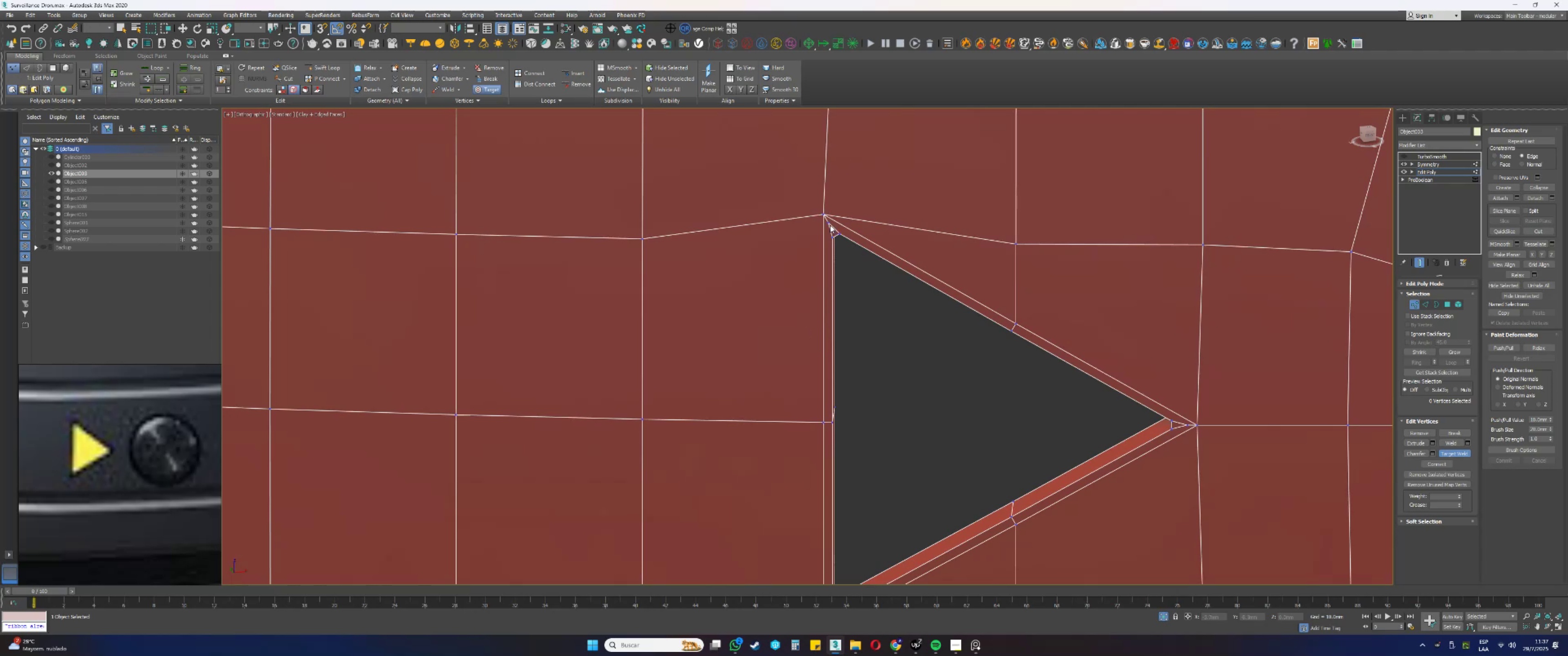 
double_click([820, 216])
 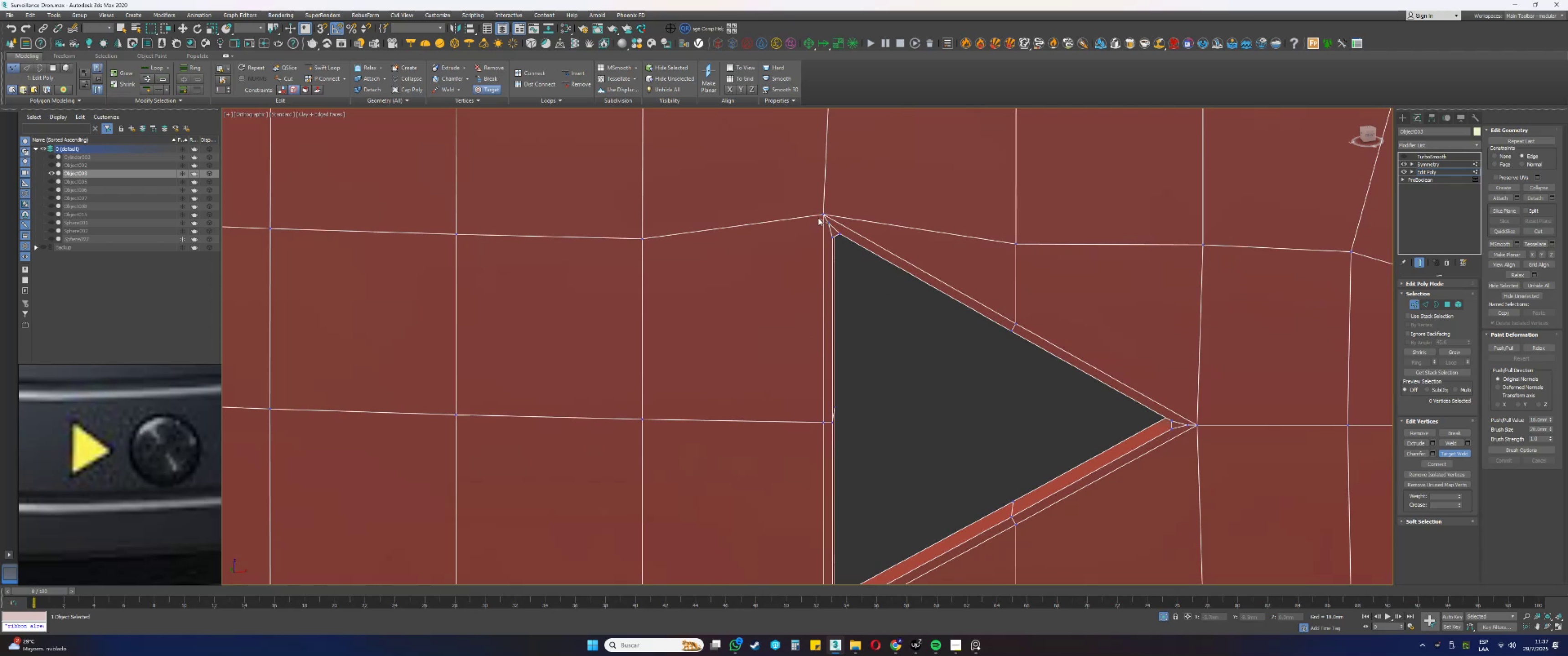 
left_click([822, 215])
 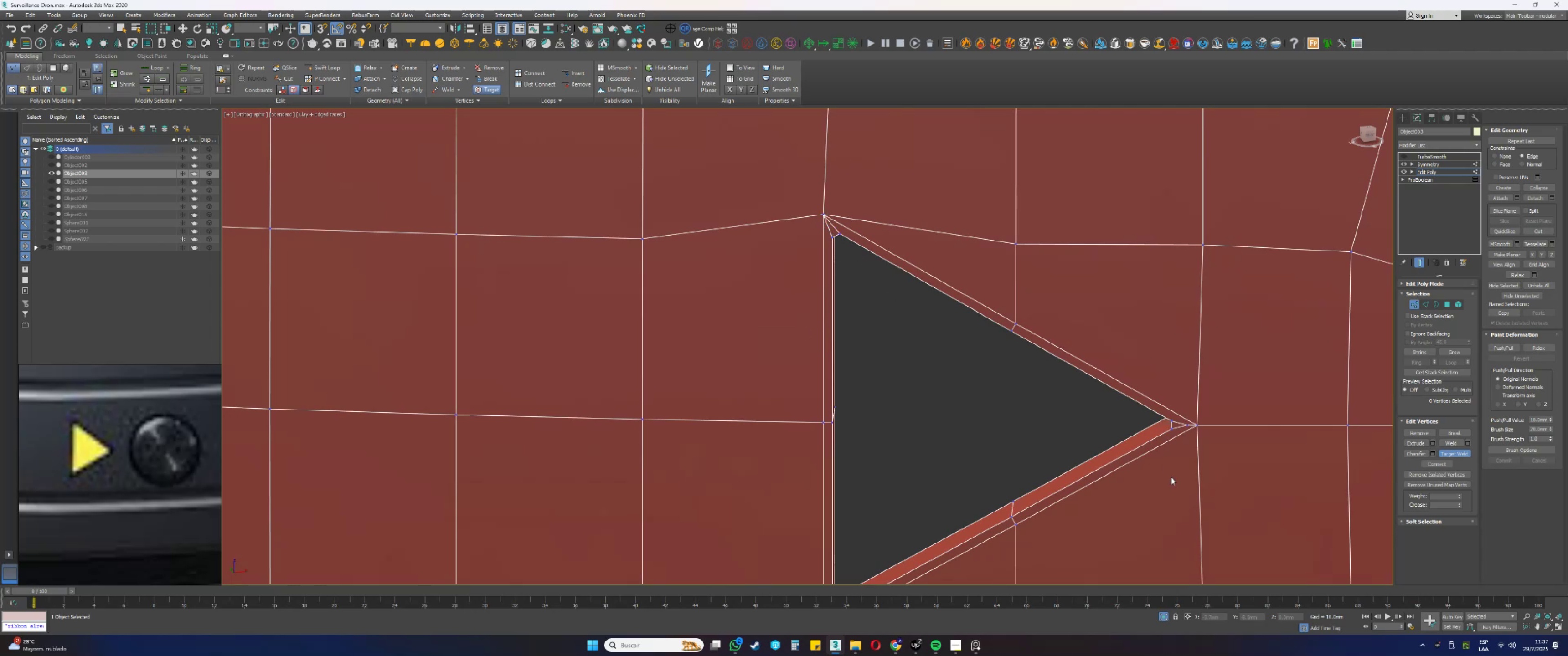 
scroll: coordinate [1186, 346], scroll_direction: up, amount: 1.0
 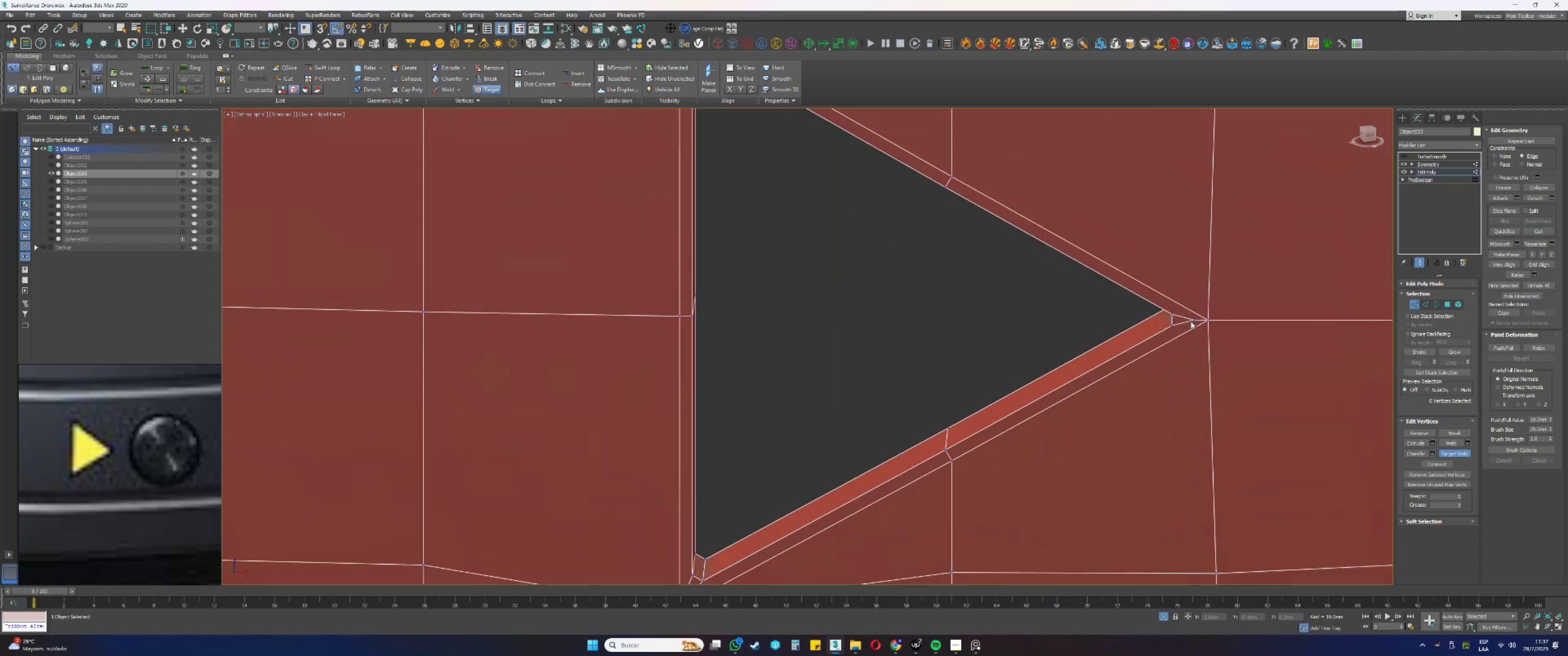 
left_click([1193, 319])
 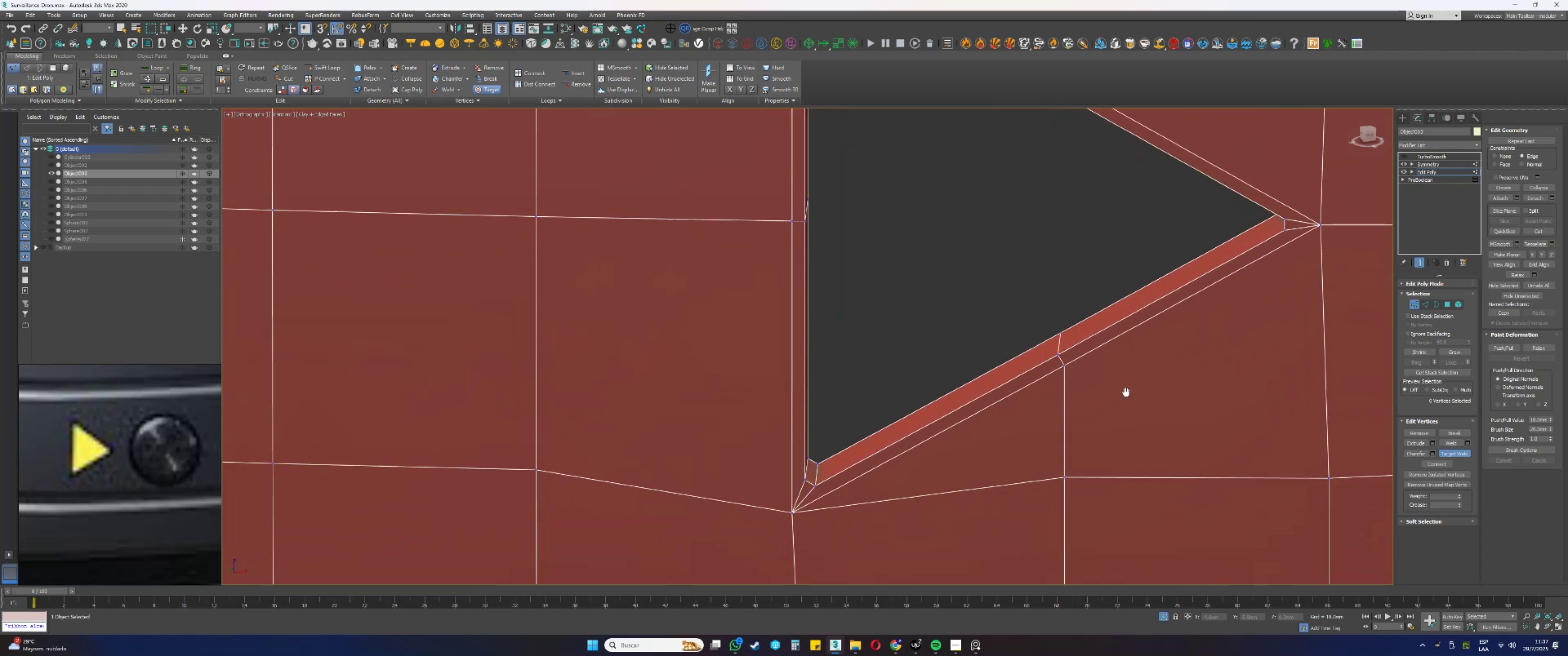 
scroll: coordinate [848, 461], scroll_direction: up, amount: 1.0
 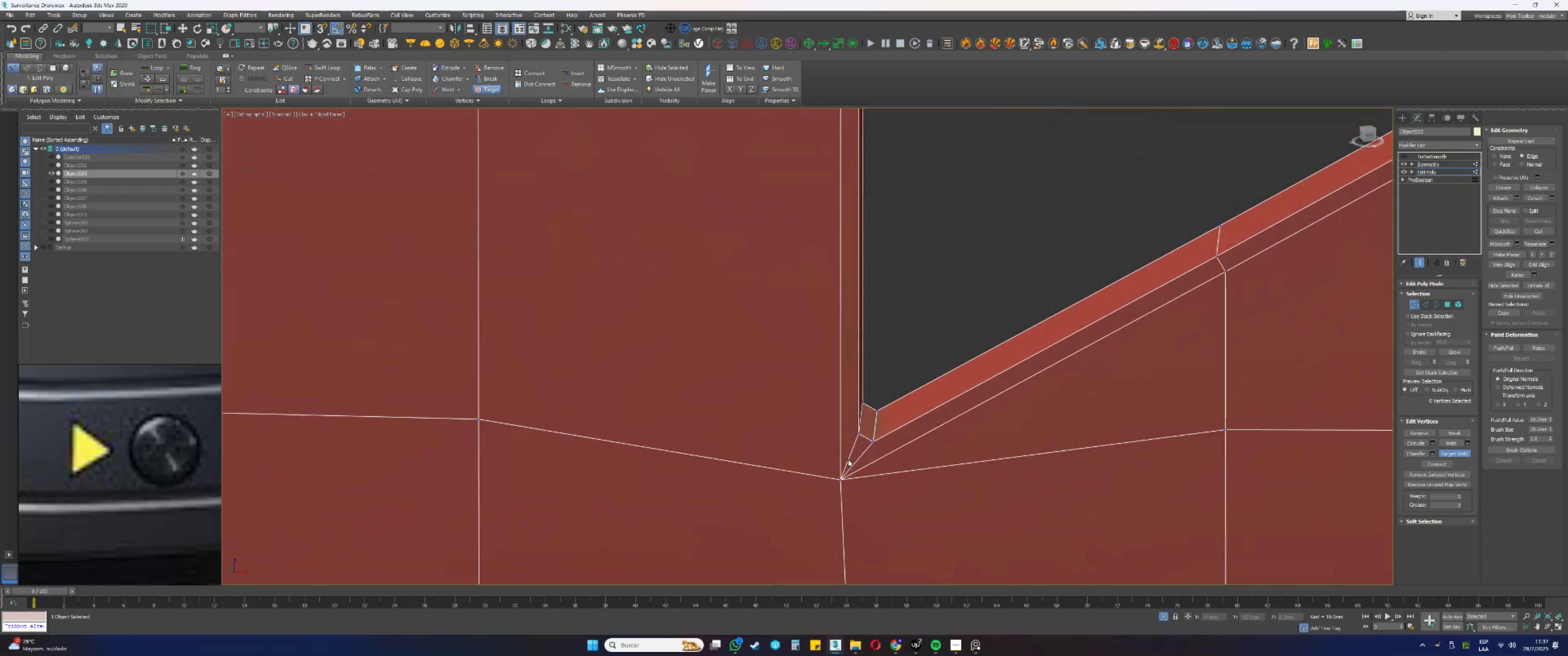 
right_click([848, 459])
 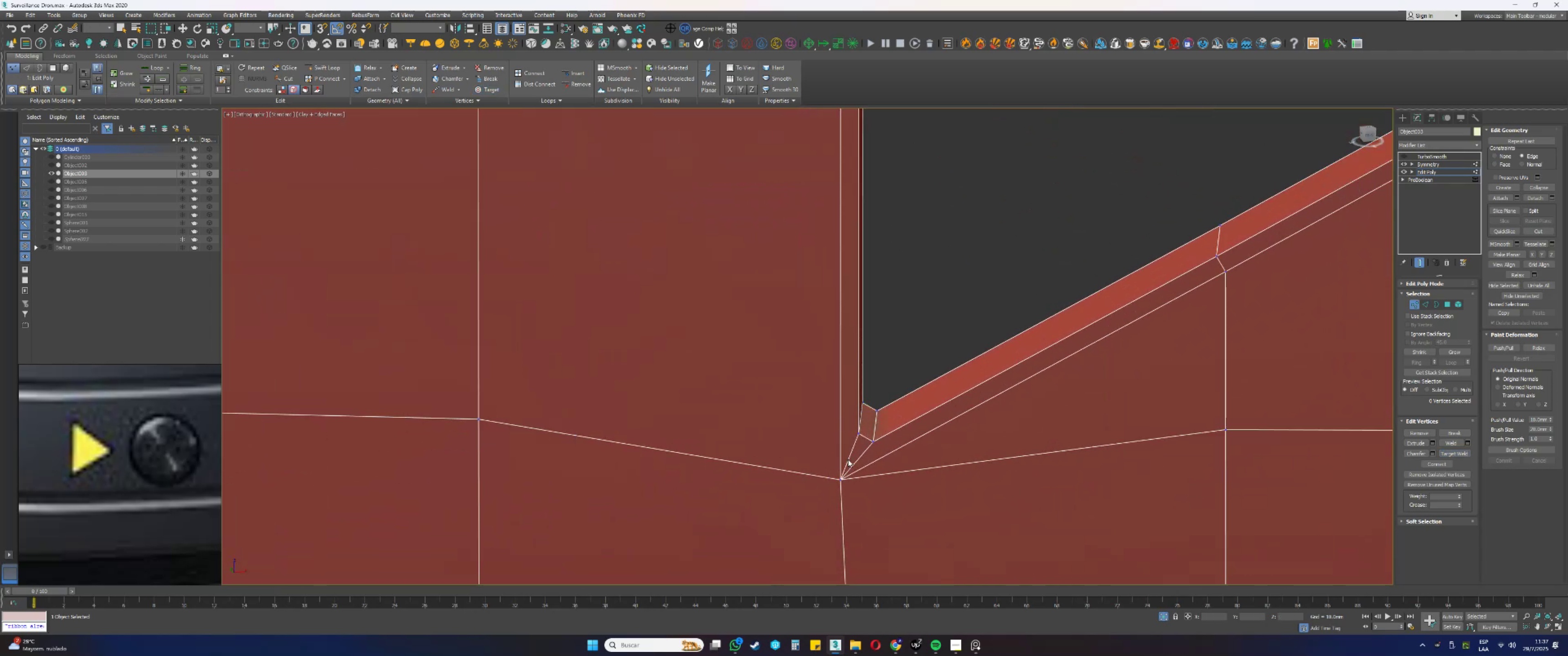 
scroll: coordinate [848, 459], scroll_direction: down, amount: 1.0
 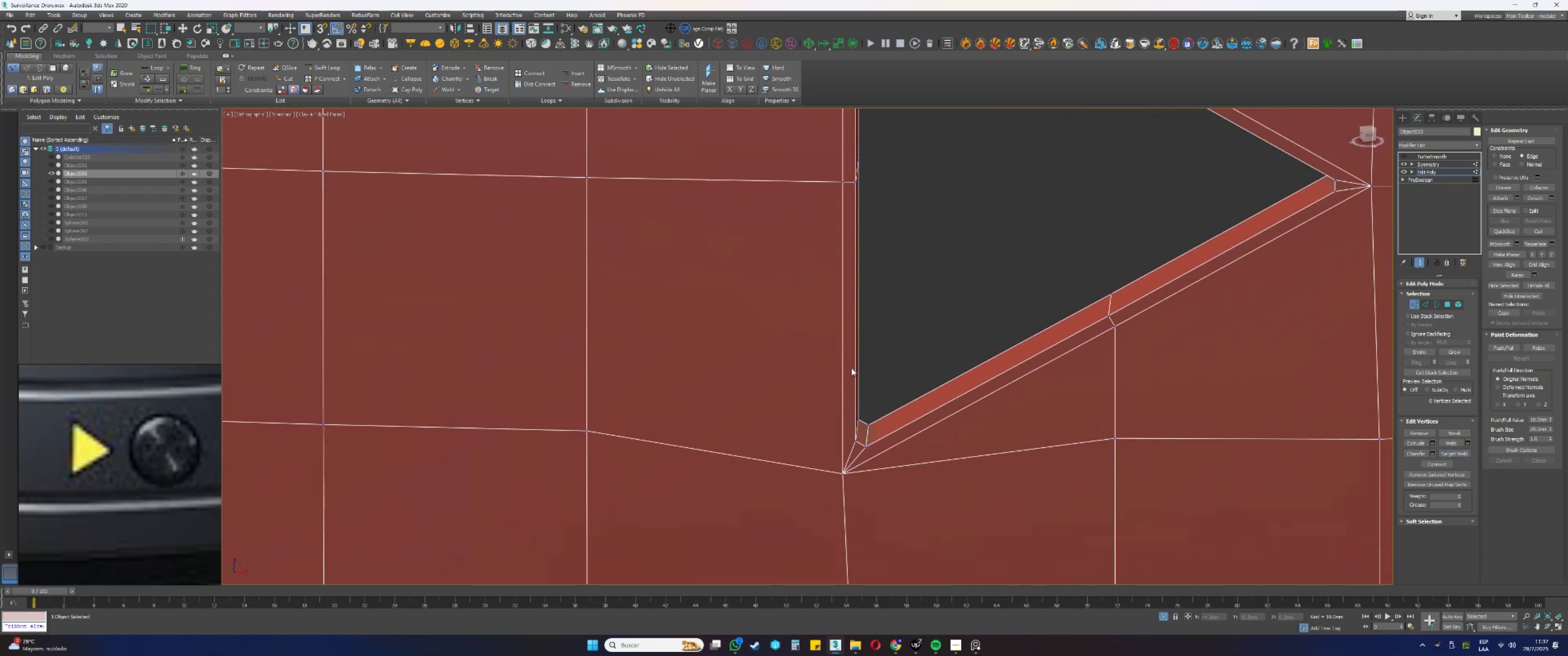 
key(2)
 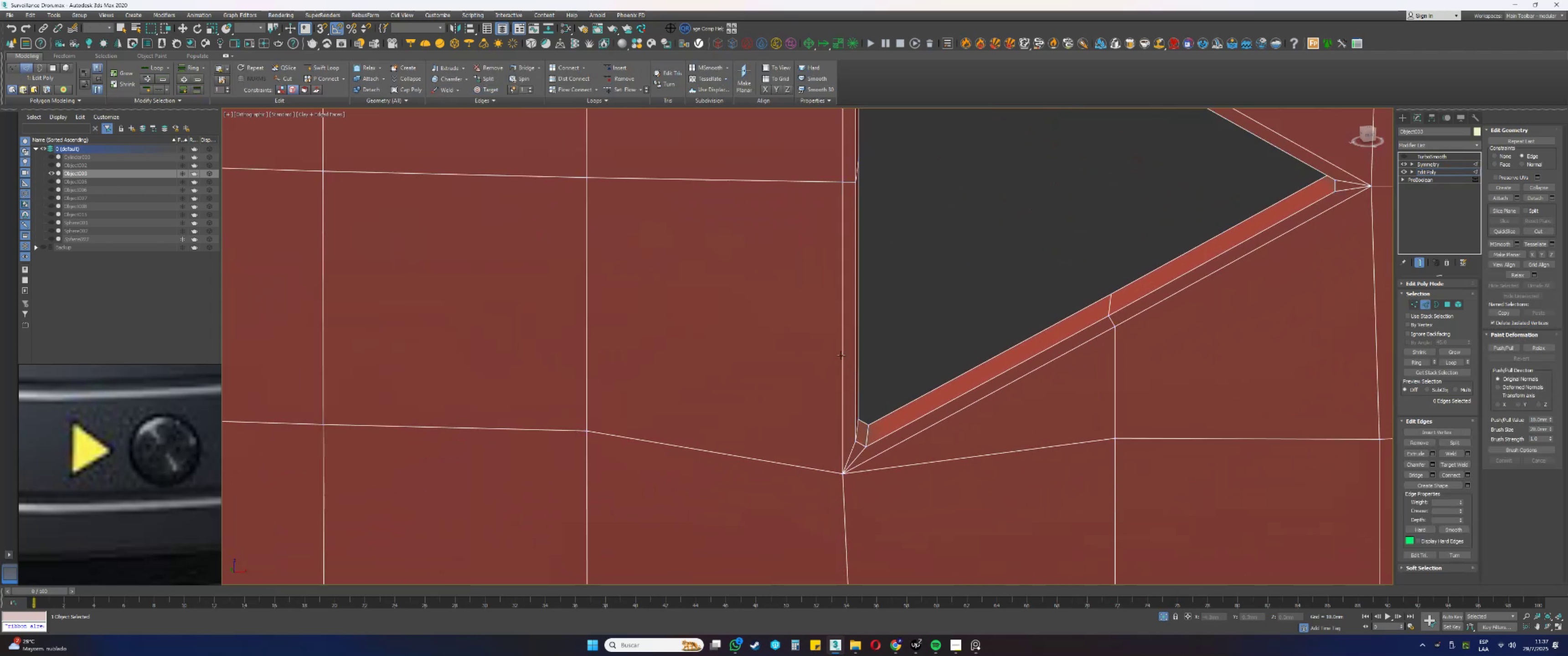 
left_click([841, 355])
 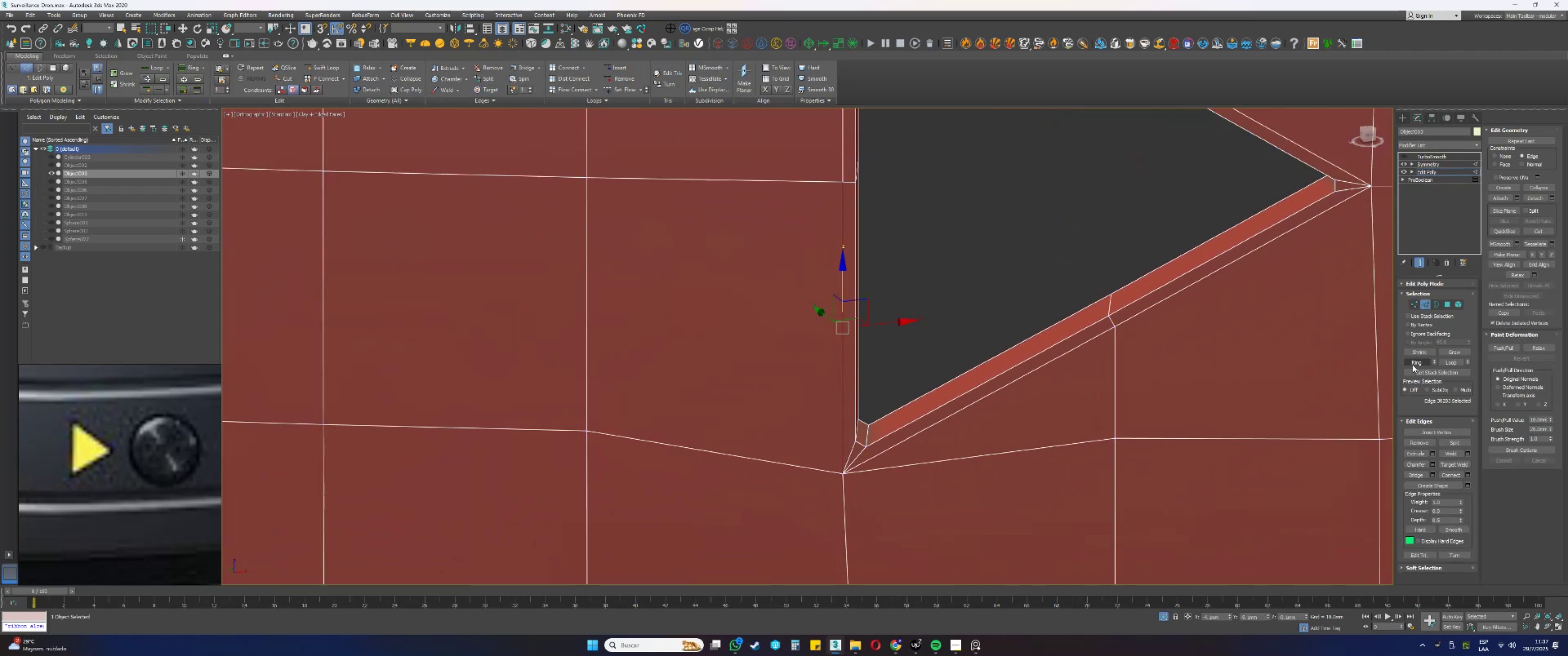 
scroll: coordinate [895, 397], scroll_direction: down, amount: 2.0
 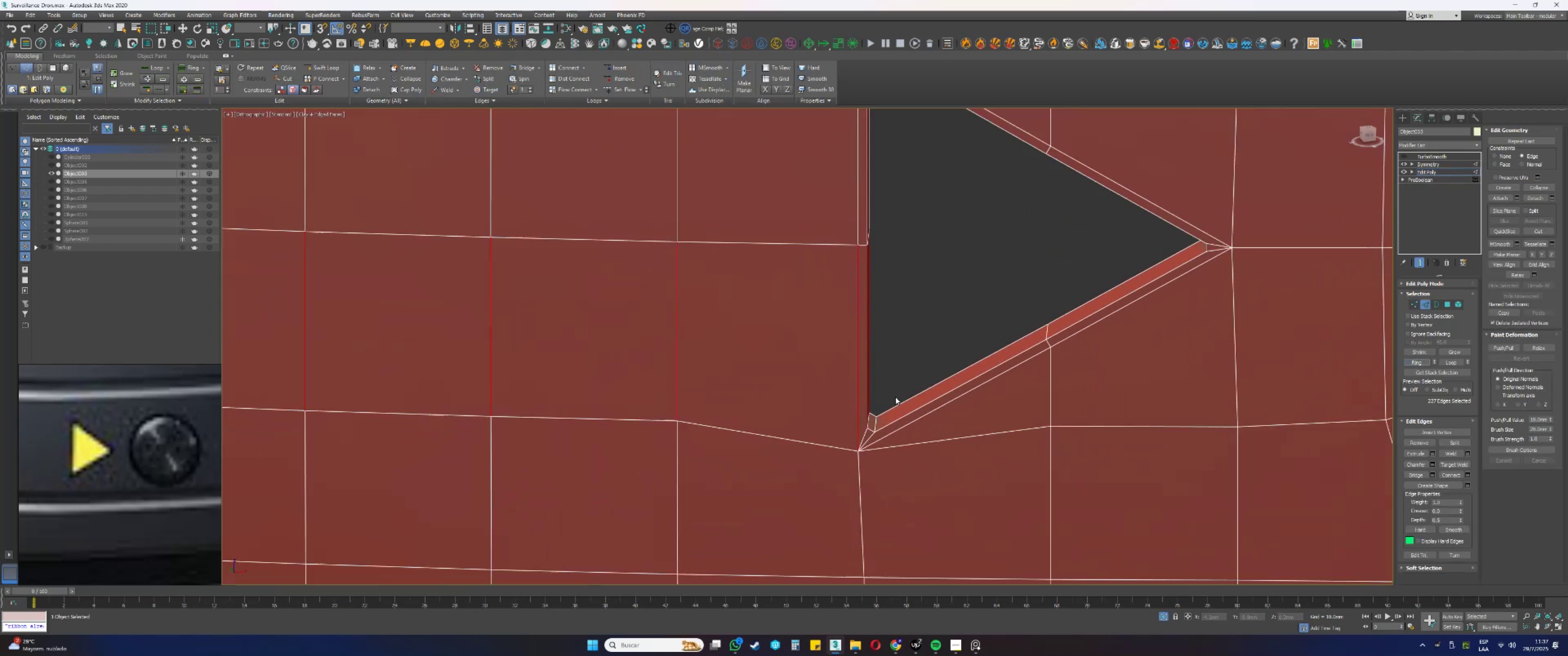 
hold_key(key=AltLeft, duration=0.32)
 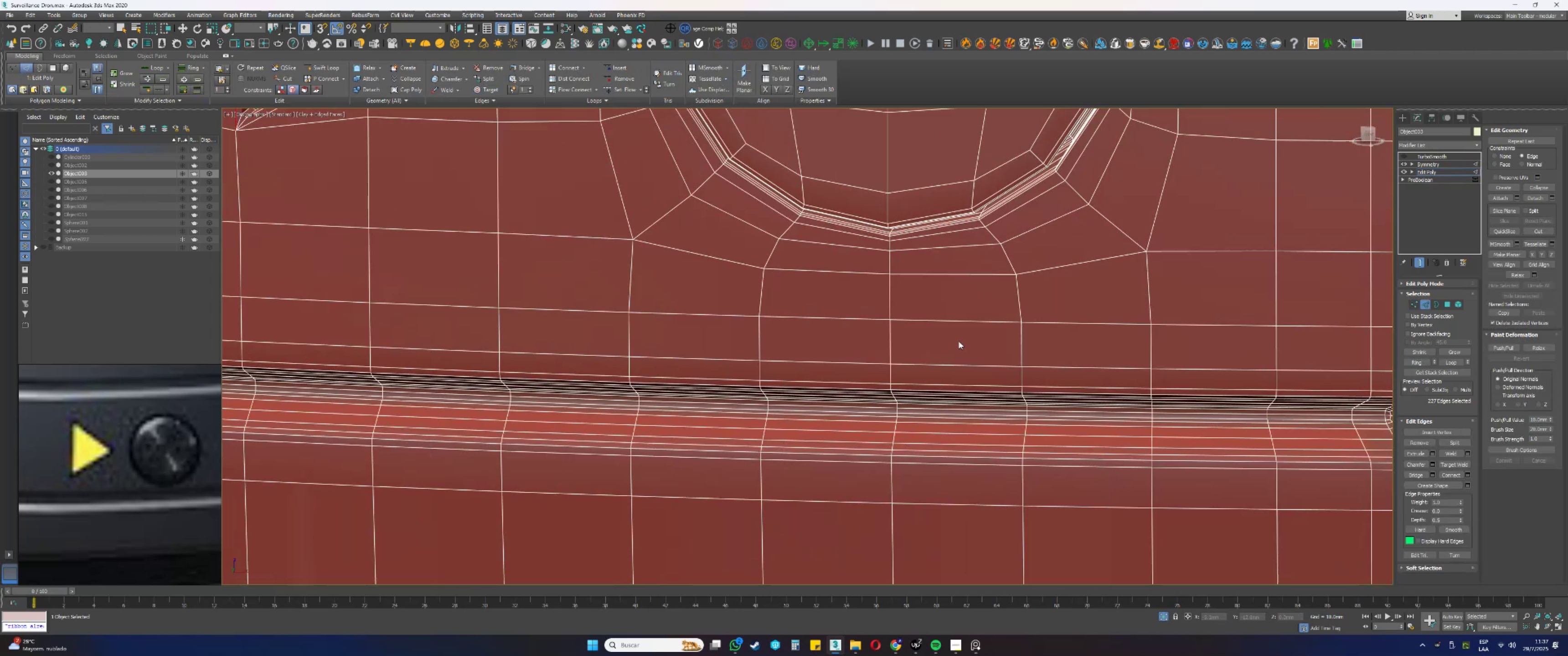 
scroll: coordinate [1010, 379], scroll_direction: down, amount: 3.0
 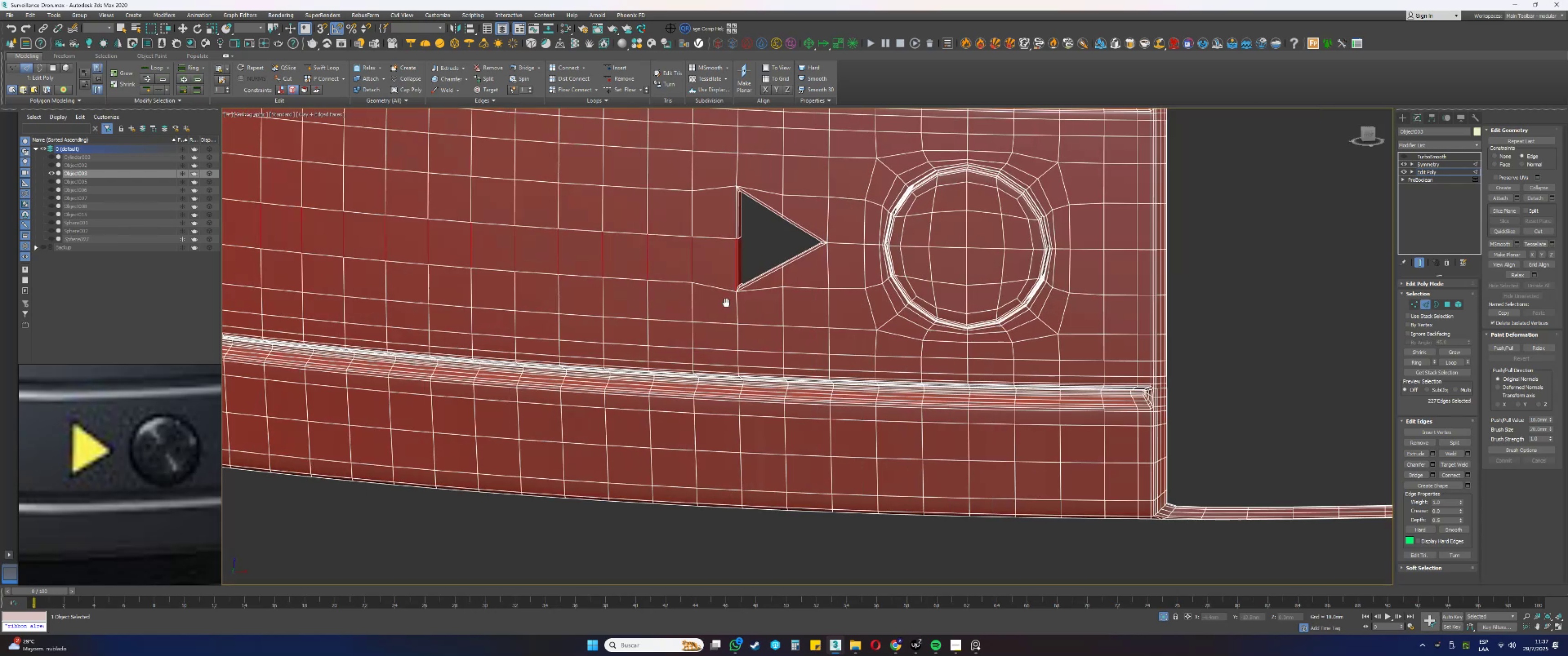 
scroll: coordinate [745, 281], scroll_direction: up, amount: 5.0
 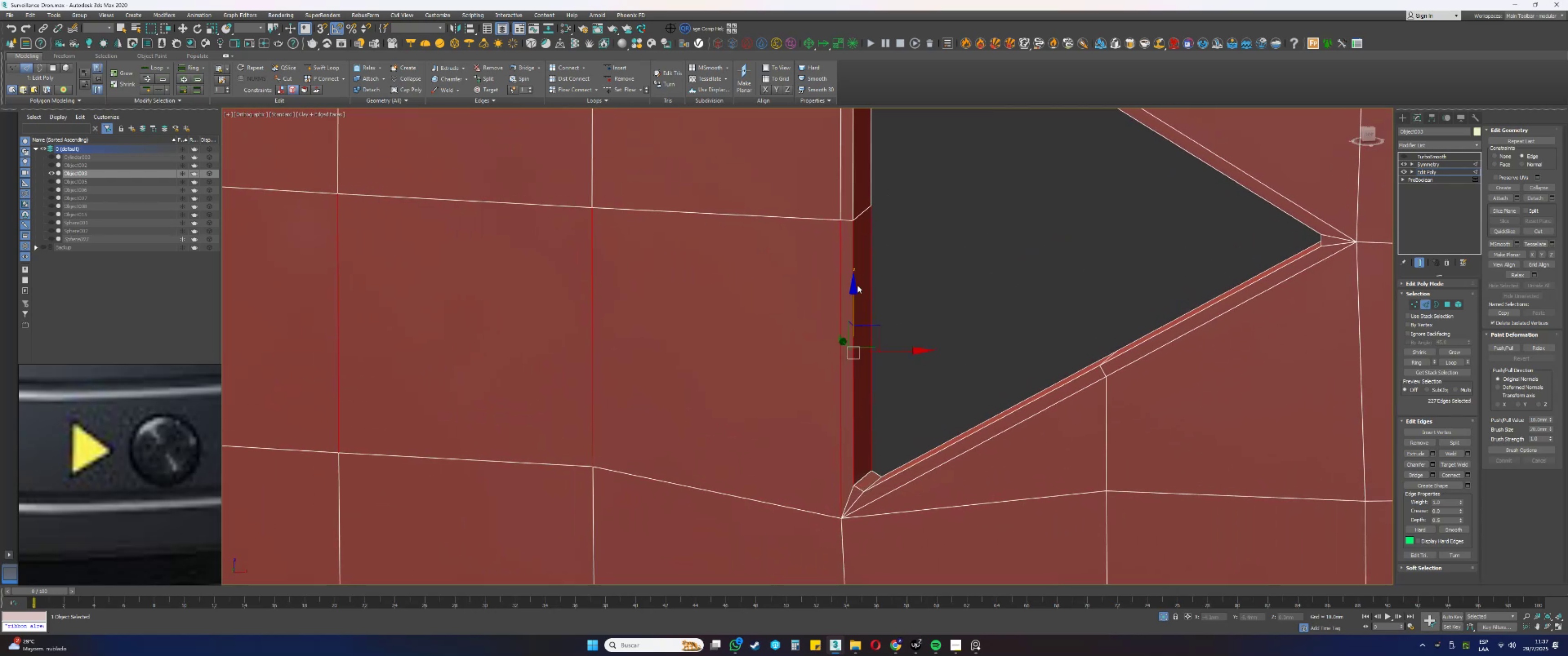 
left_click([859, 488])
 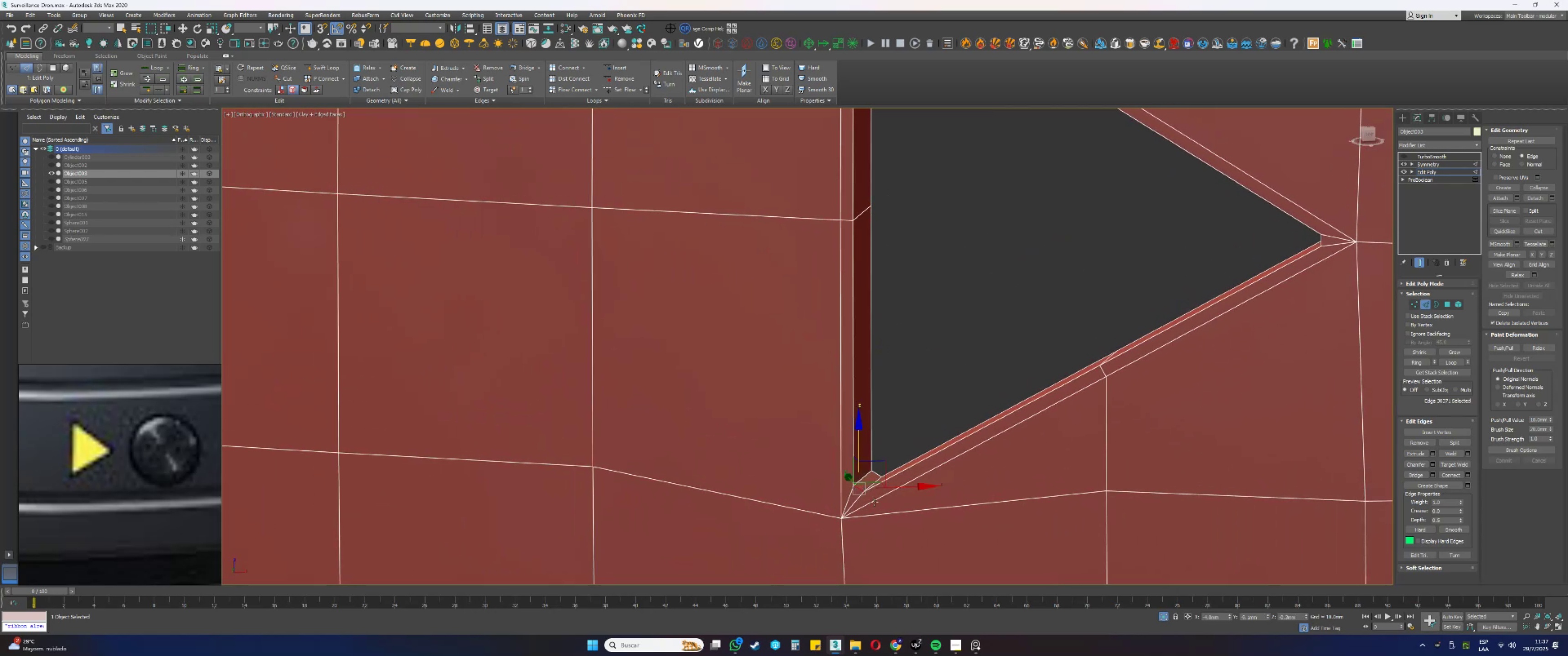 
hold_key(key=ControlLeft, duration=0.42)
left_click([879, 473])
 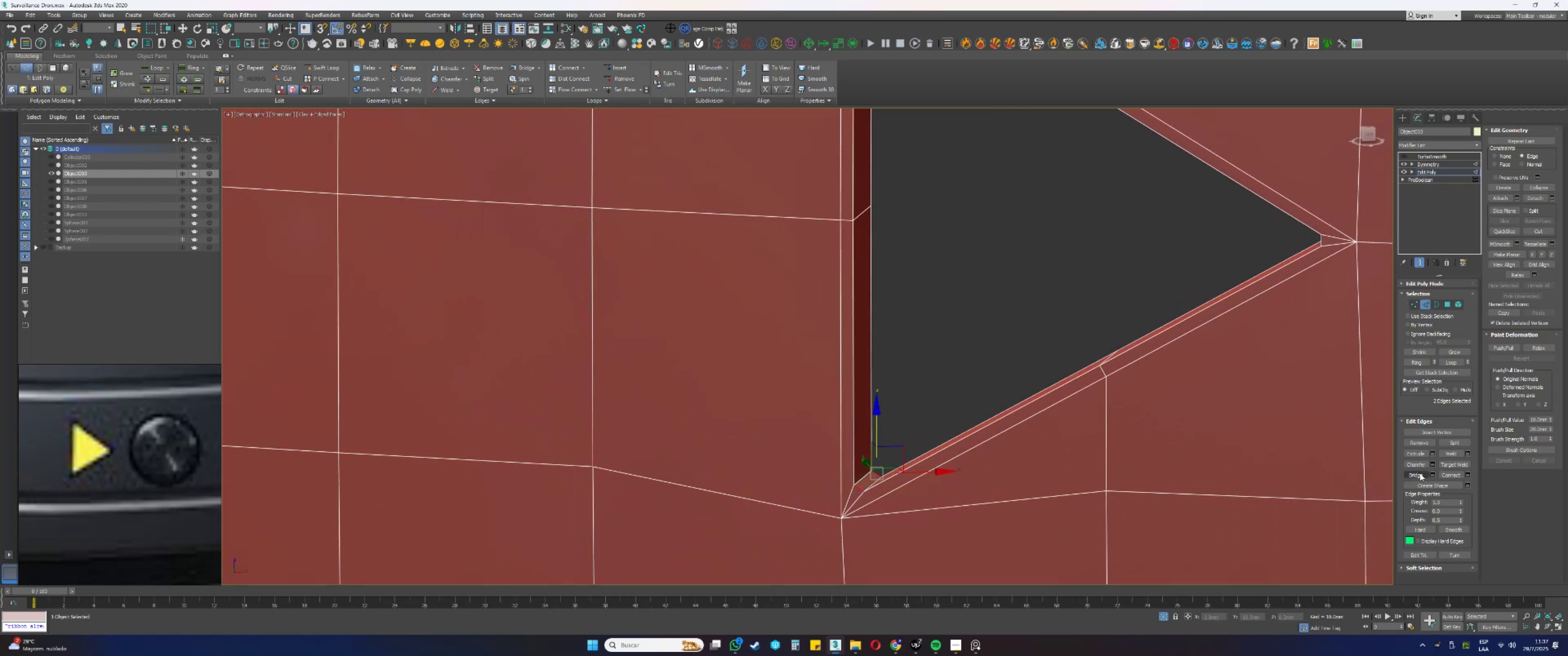 
left_click([1456, 473])
 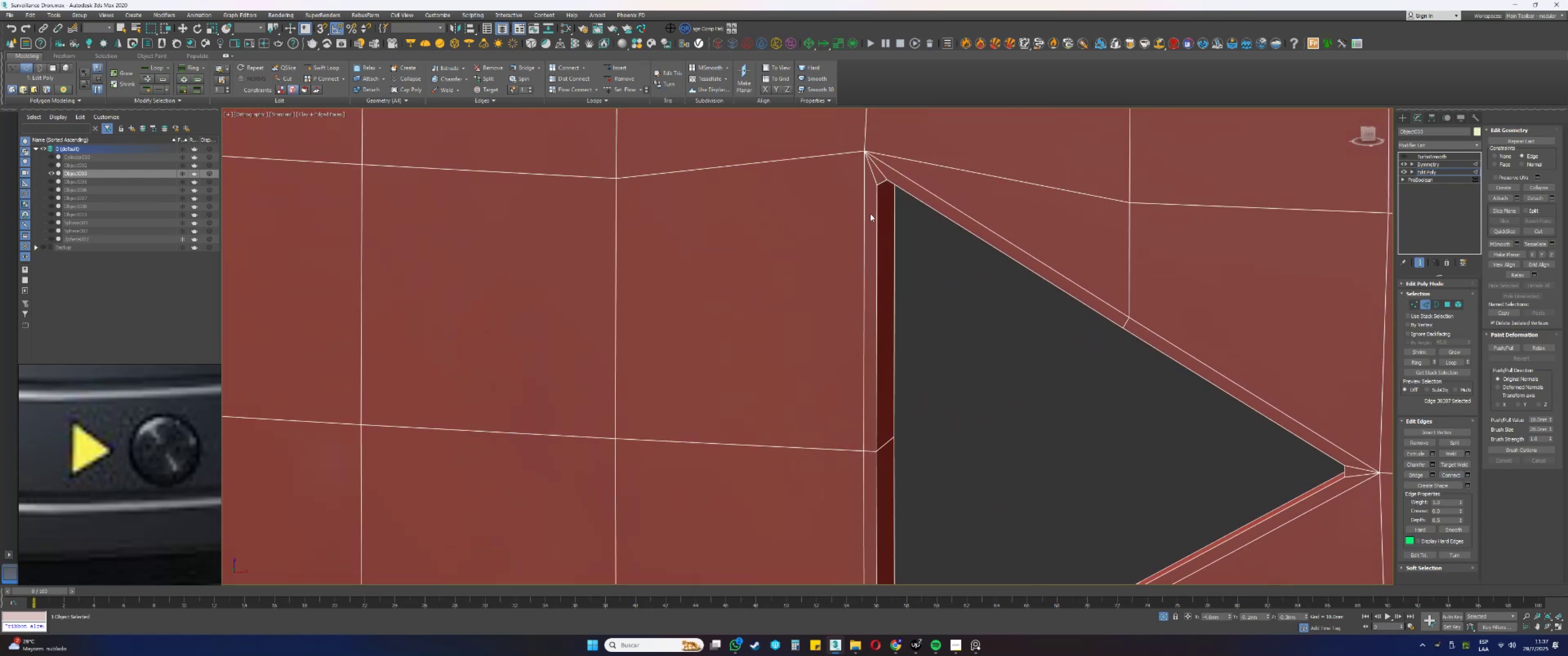 
left_click([882, 183])
 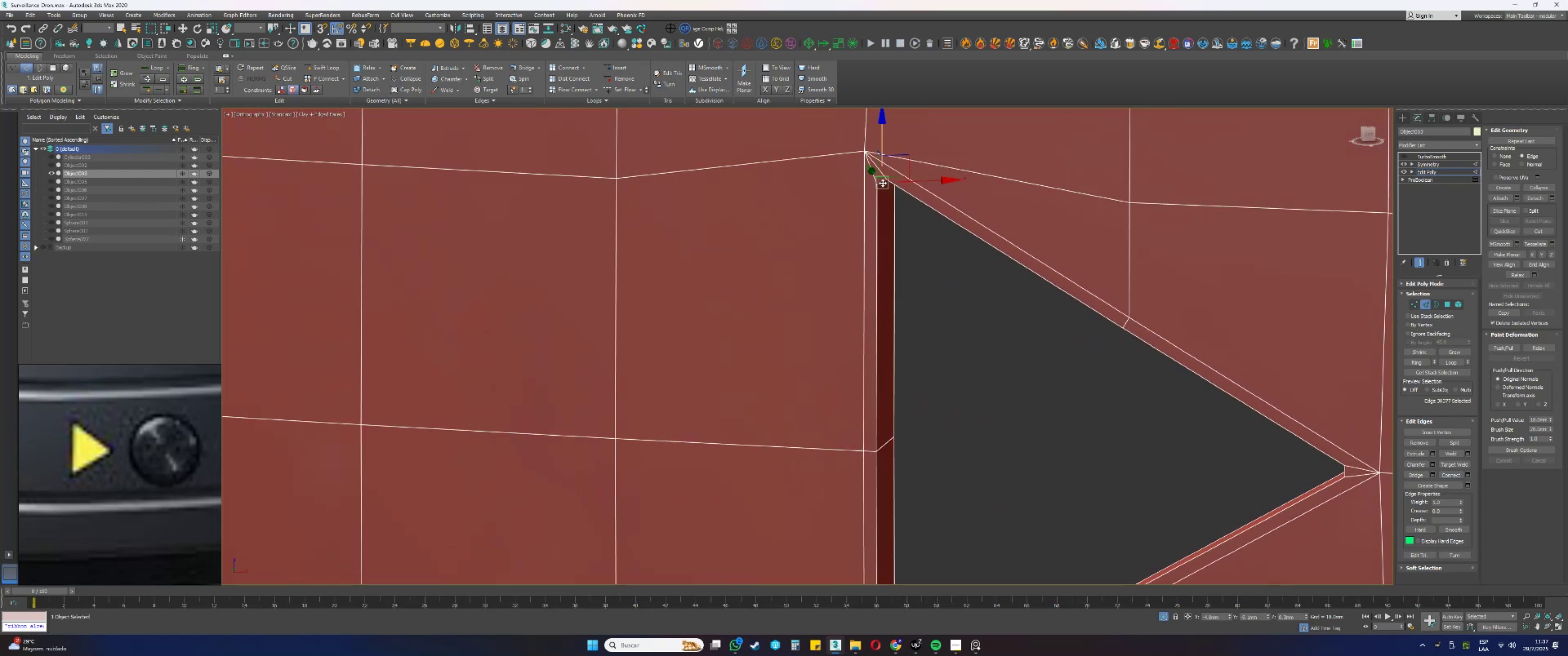 
hold_key(key=AltLeft, duration=0.35)
 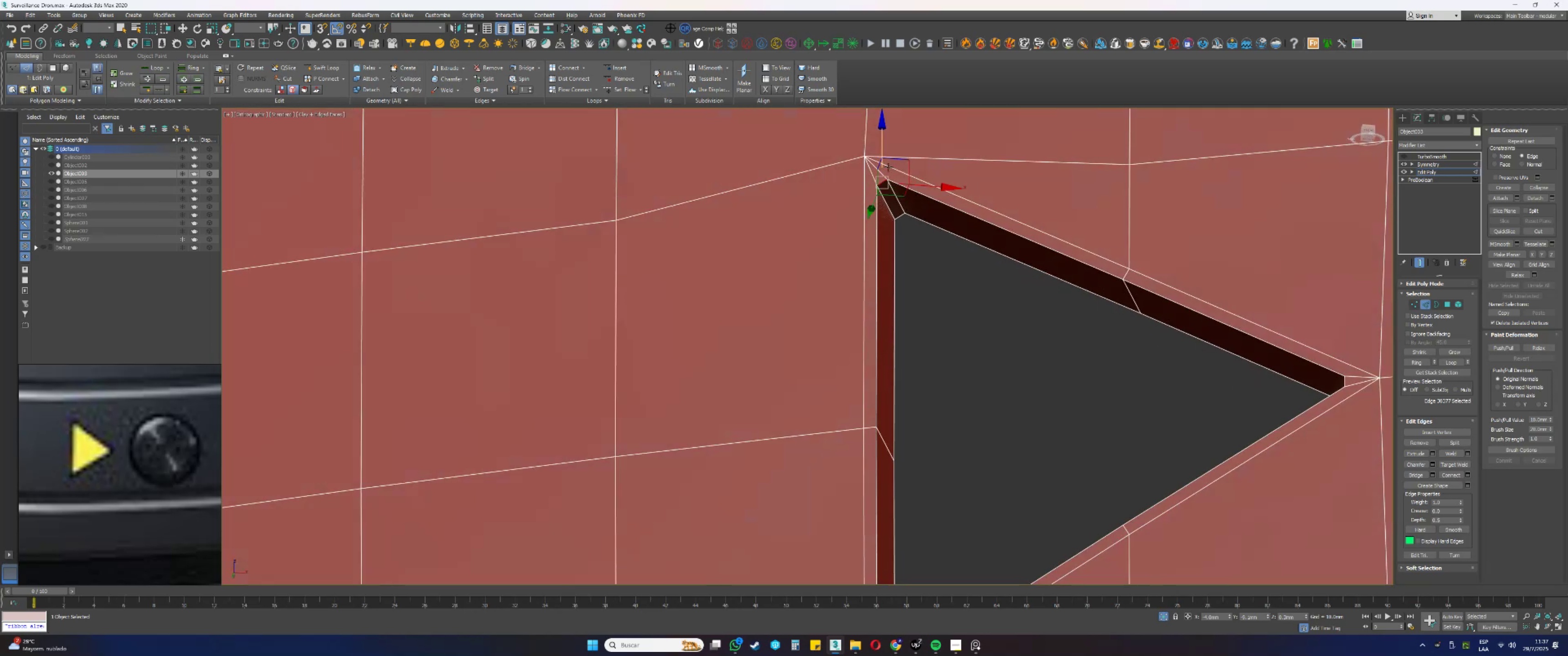 
hold_key(key=ControlLeft, duration=0.78)
left_click([901, 216])
 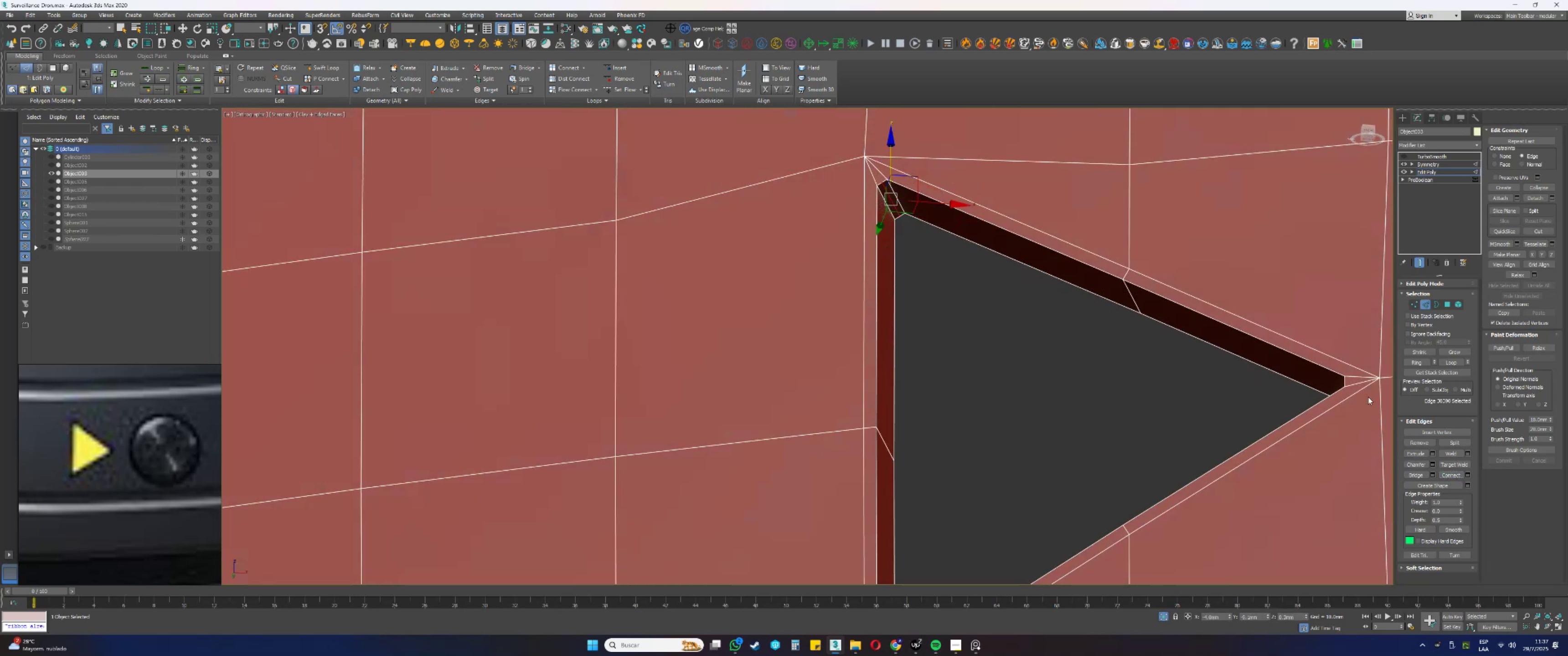 
left_click([1344, 380])
 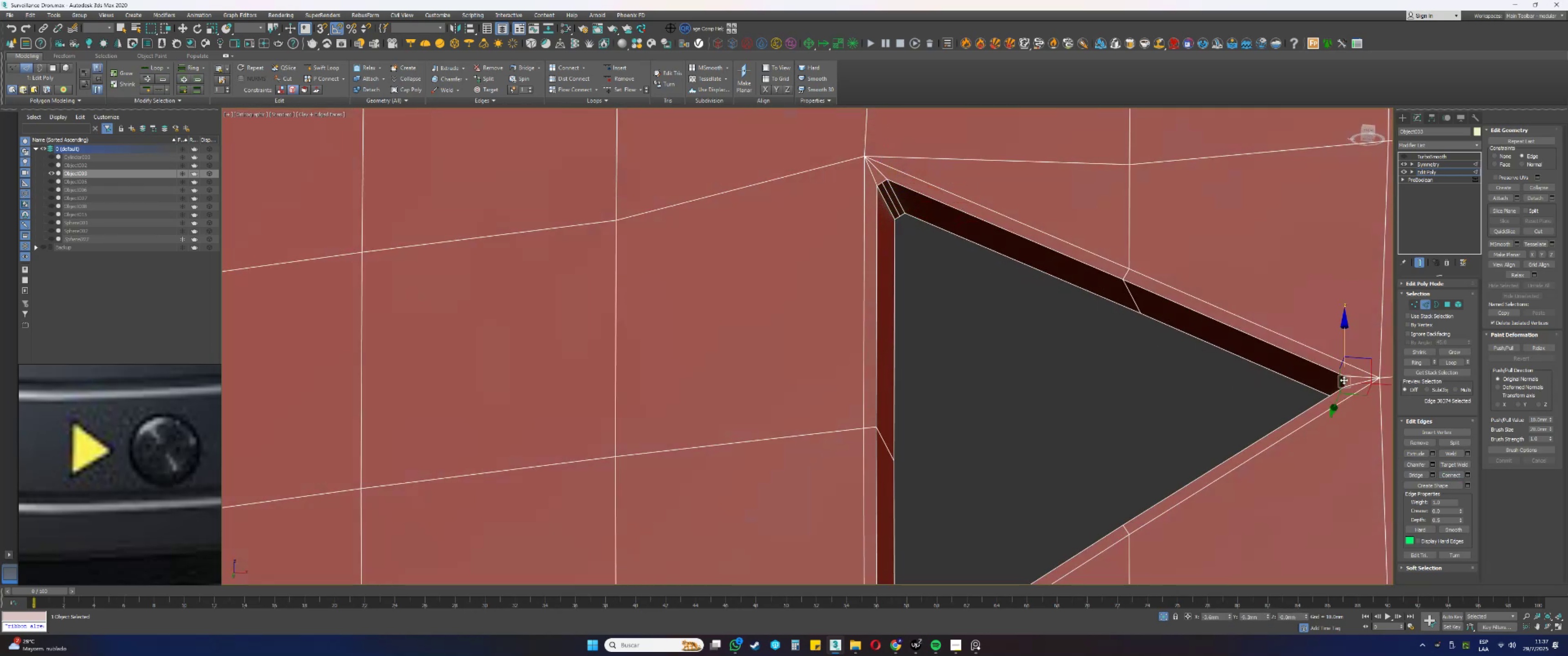 
hold_key(key=AltLeft, duration=0.33)
 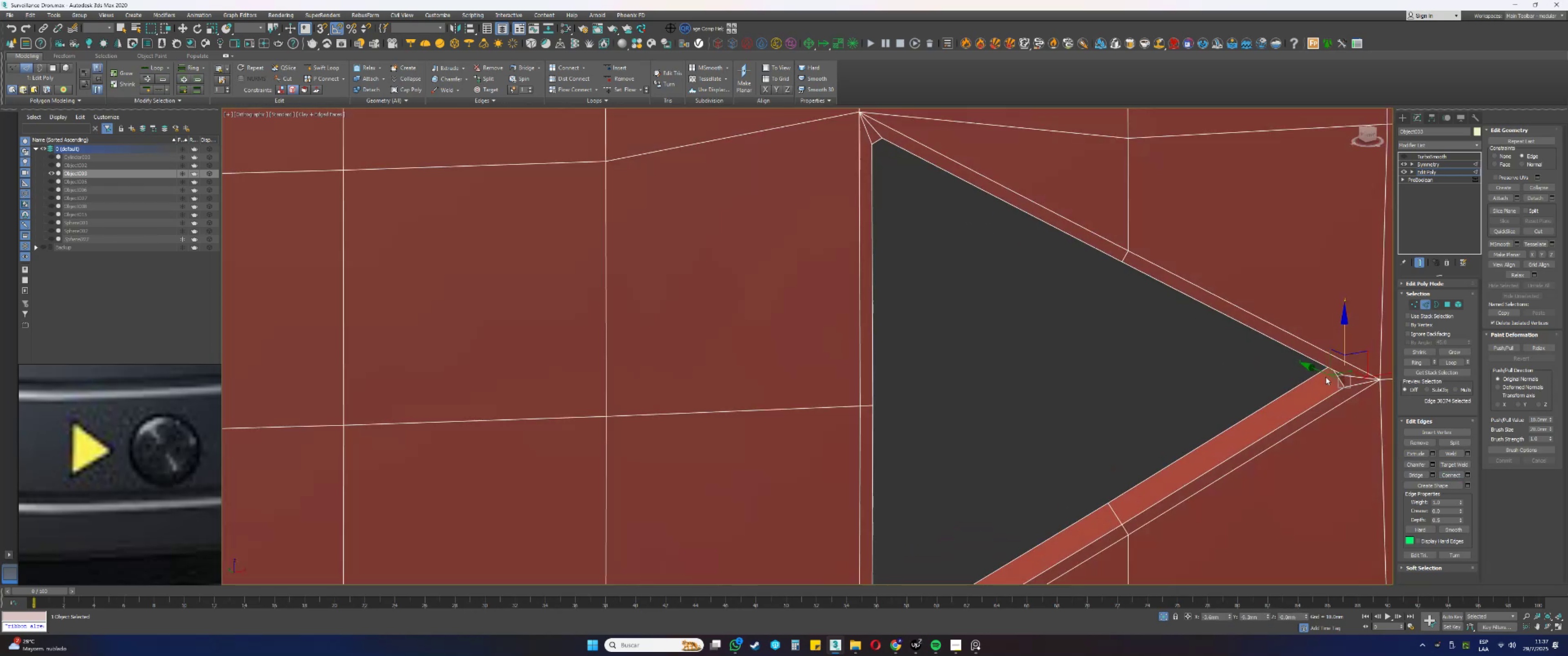 
key(Alt+AltLeft)
 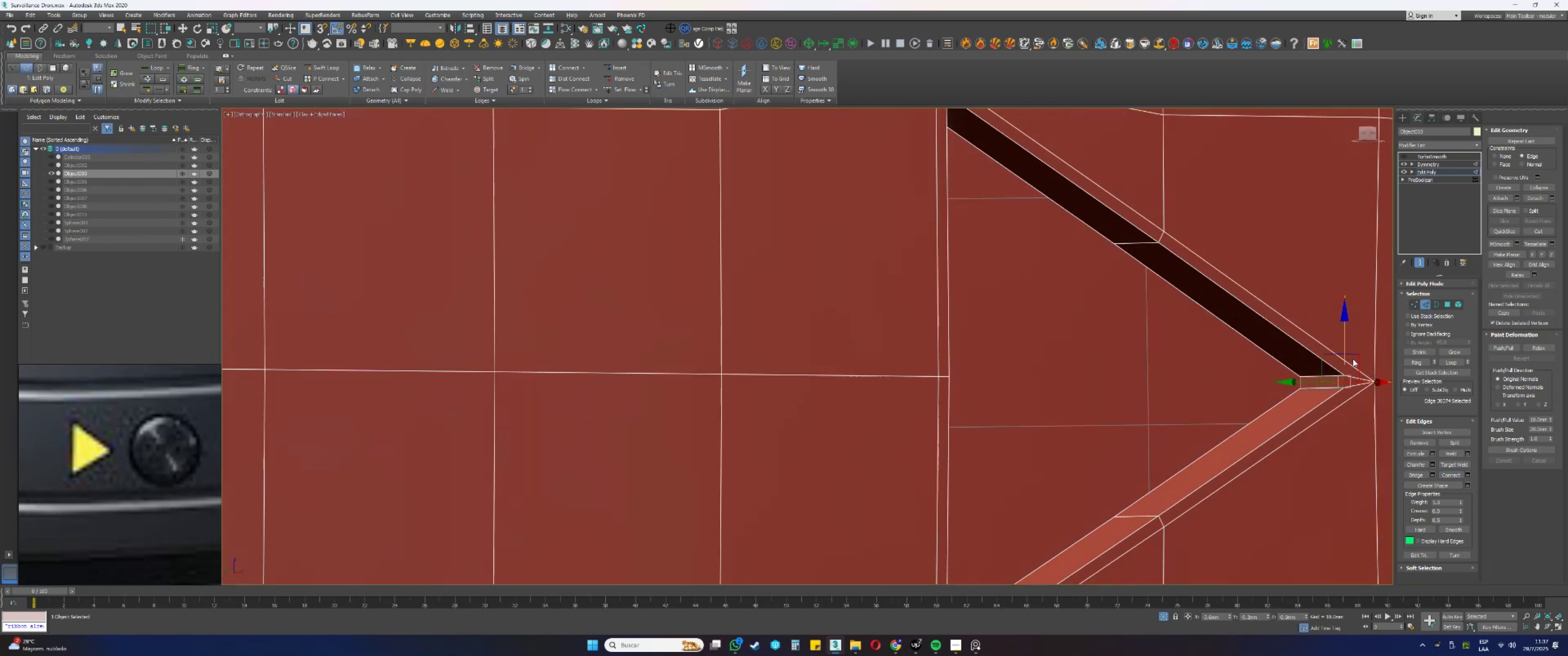 
hold_key(key=ControlLeft, duration=0.69)
left_click([1301, 382])
 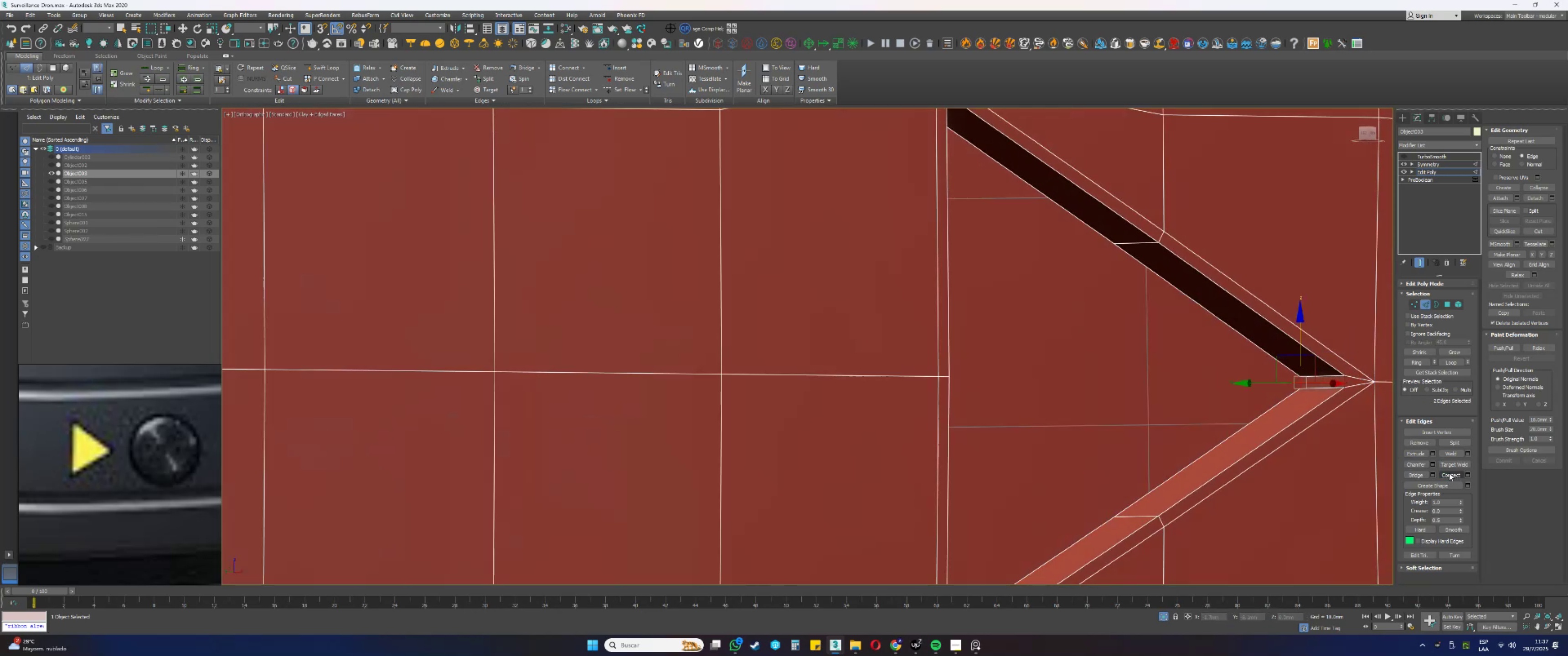 
left_click([1449, 475])
 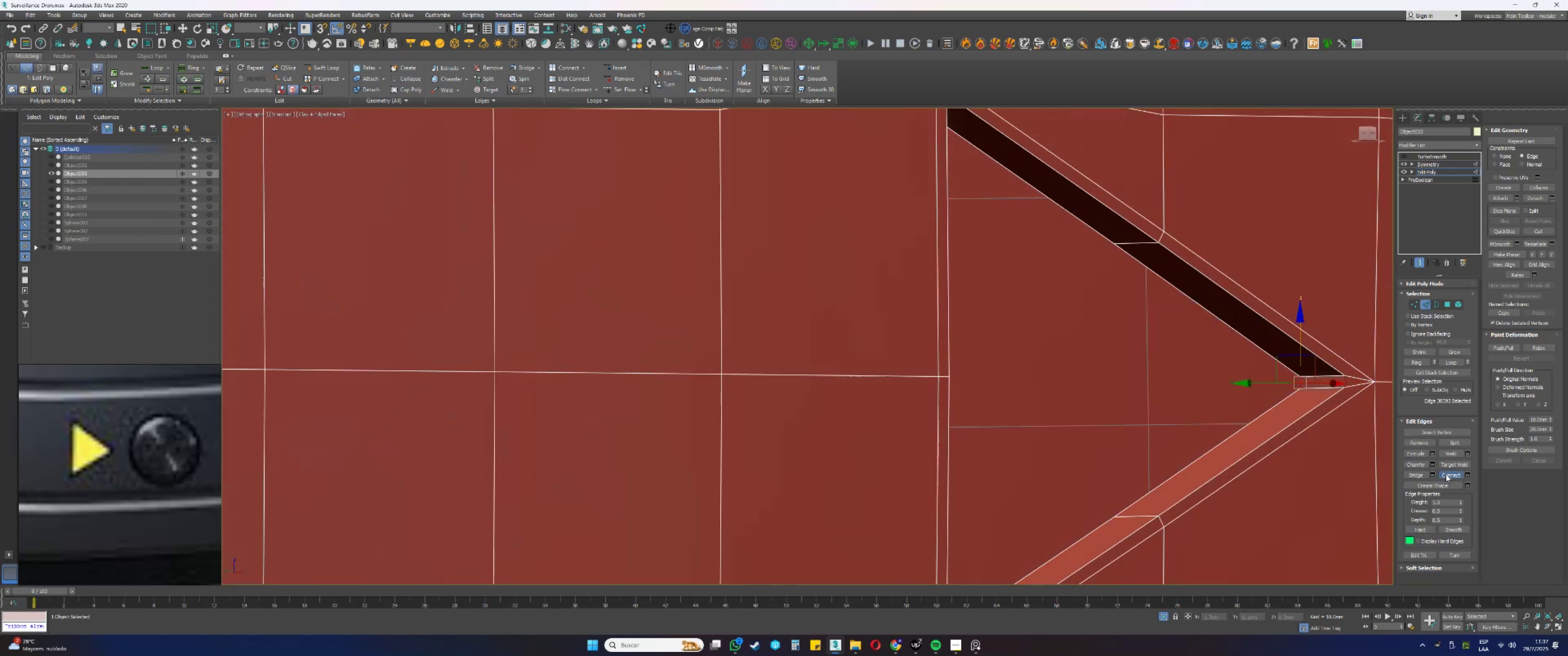 
hold_key(key=AltLeft, duration=0.46)
 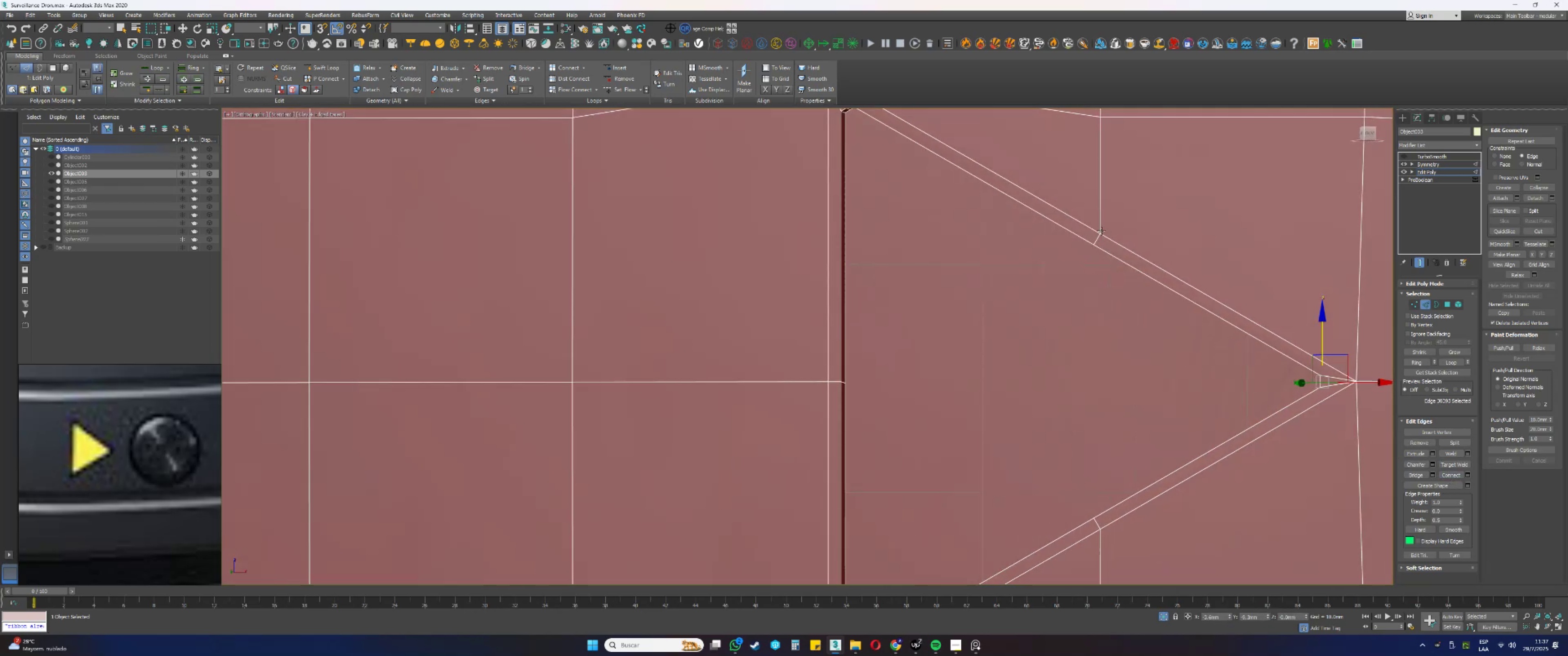 
scroll: coordinate [1098, 245], scroll_direction: down, amount: 2.0
 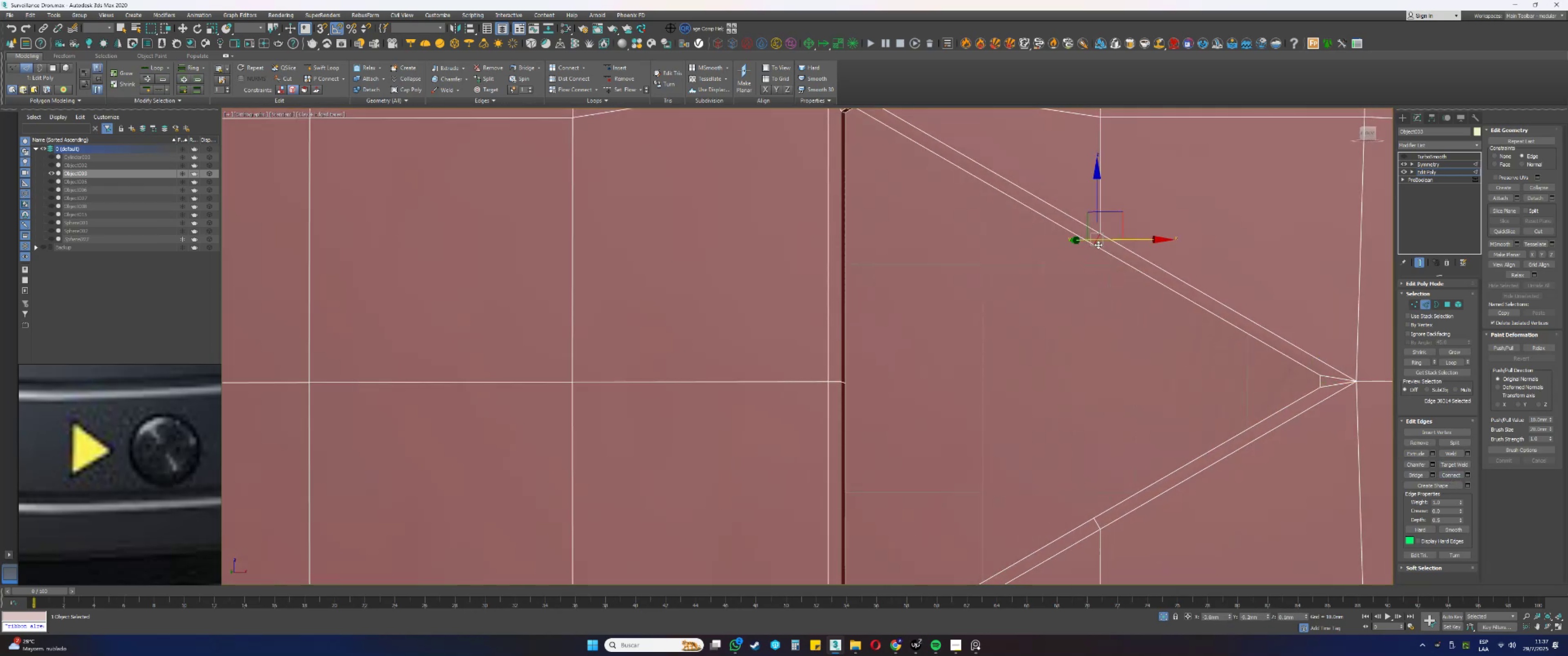 
hold_key(key=AltLeft, duration=0.43)
 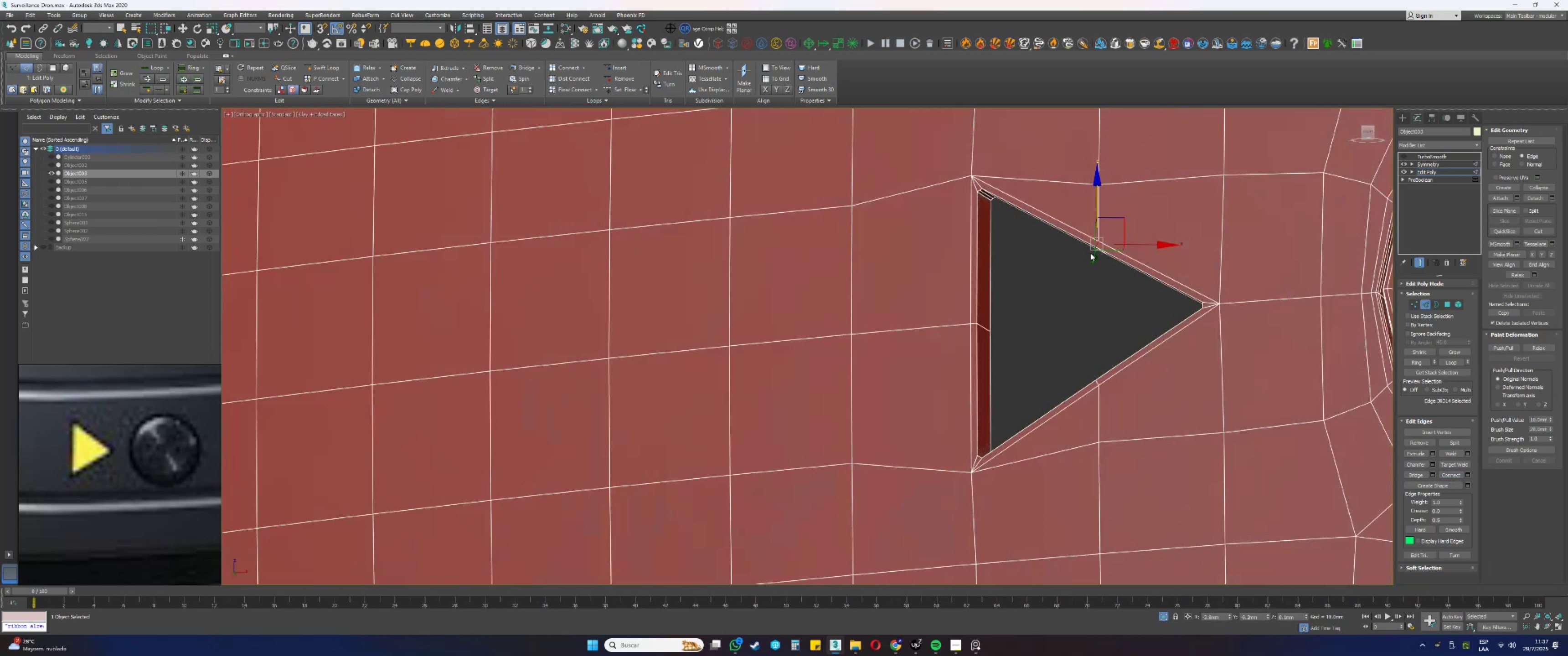 
hold_key(key=AltLeft, duration=0.32)
 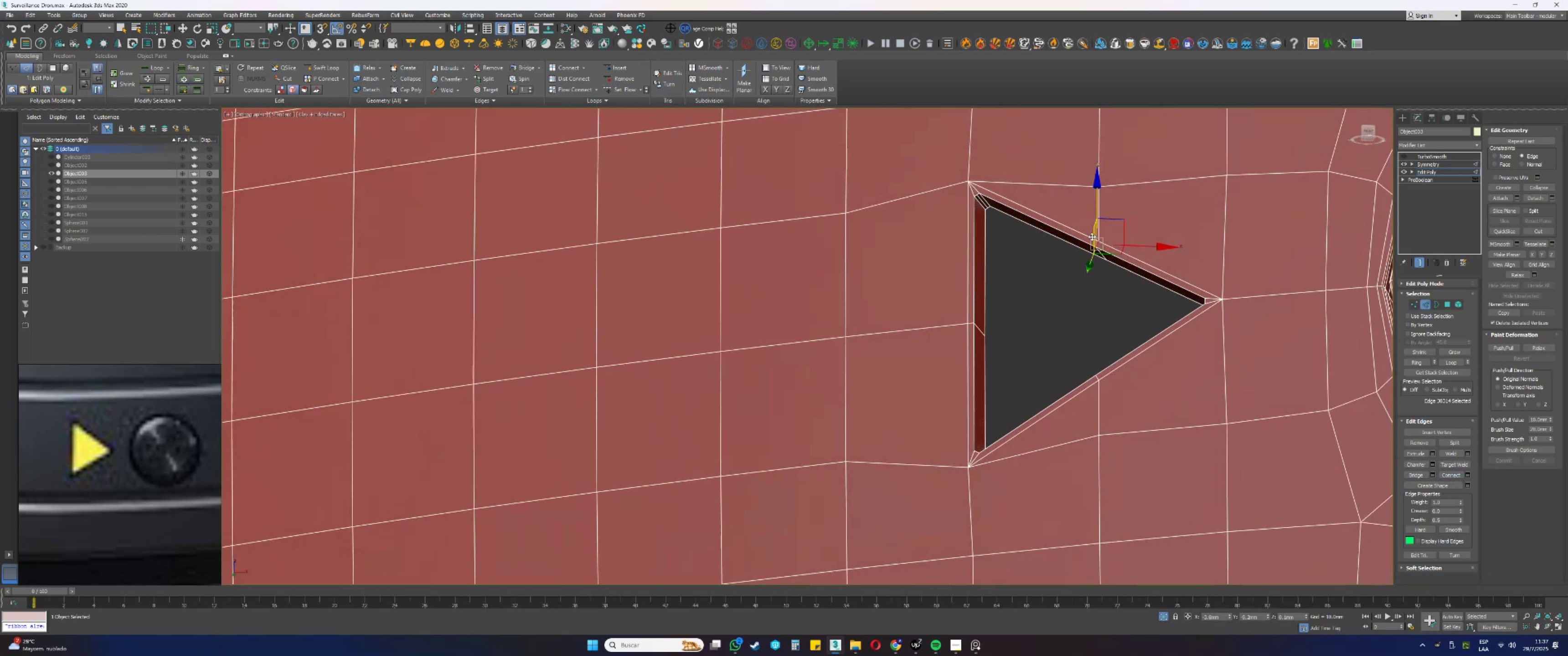 
scroll: coordinate [1045, 216], scroll_direction: up, amount: 1.0
 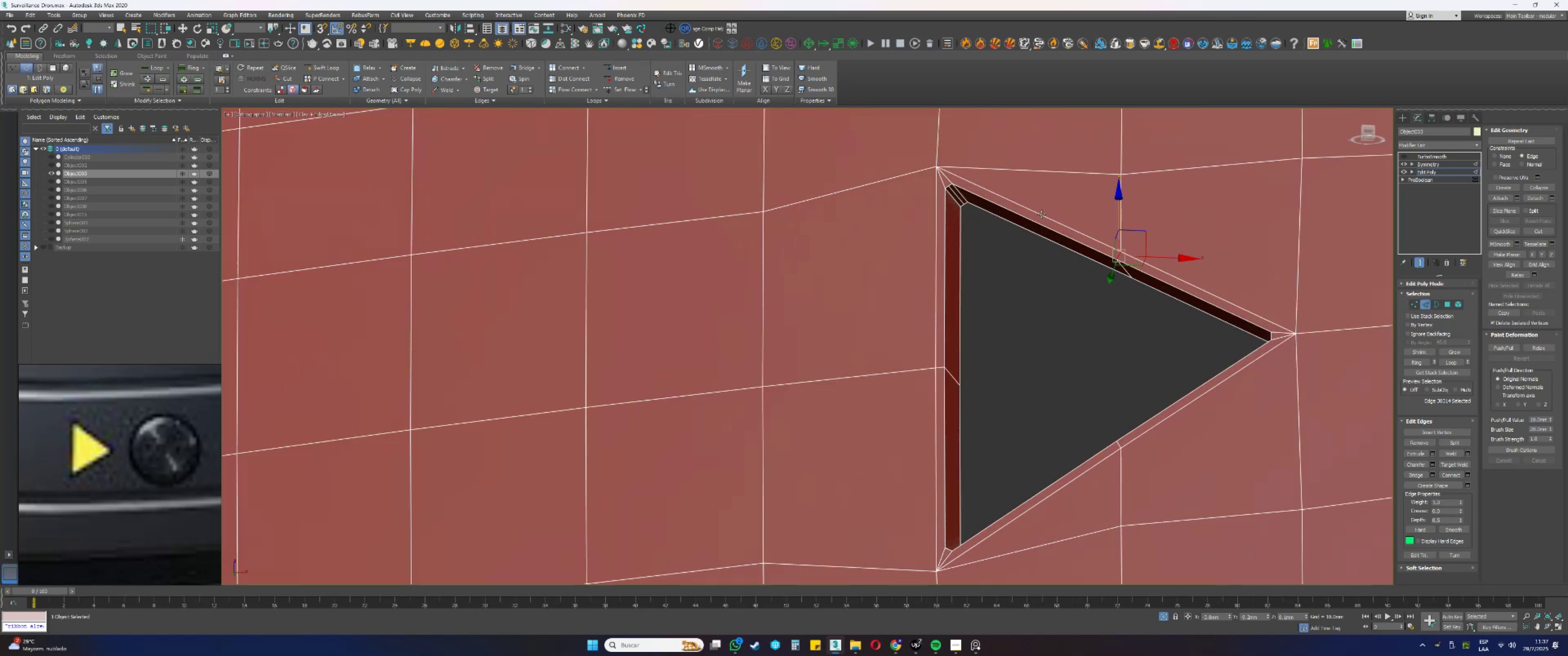 
key(Alt+AltLeft)
 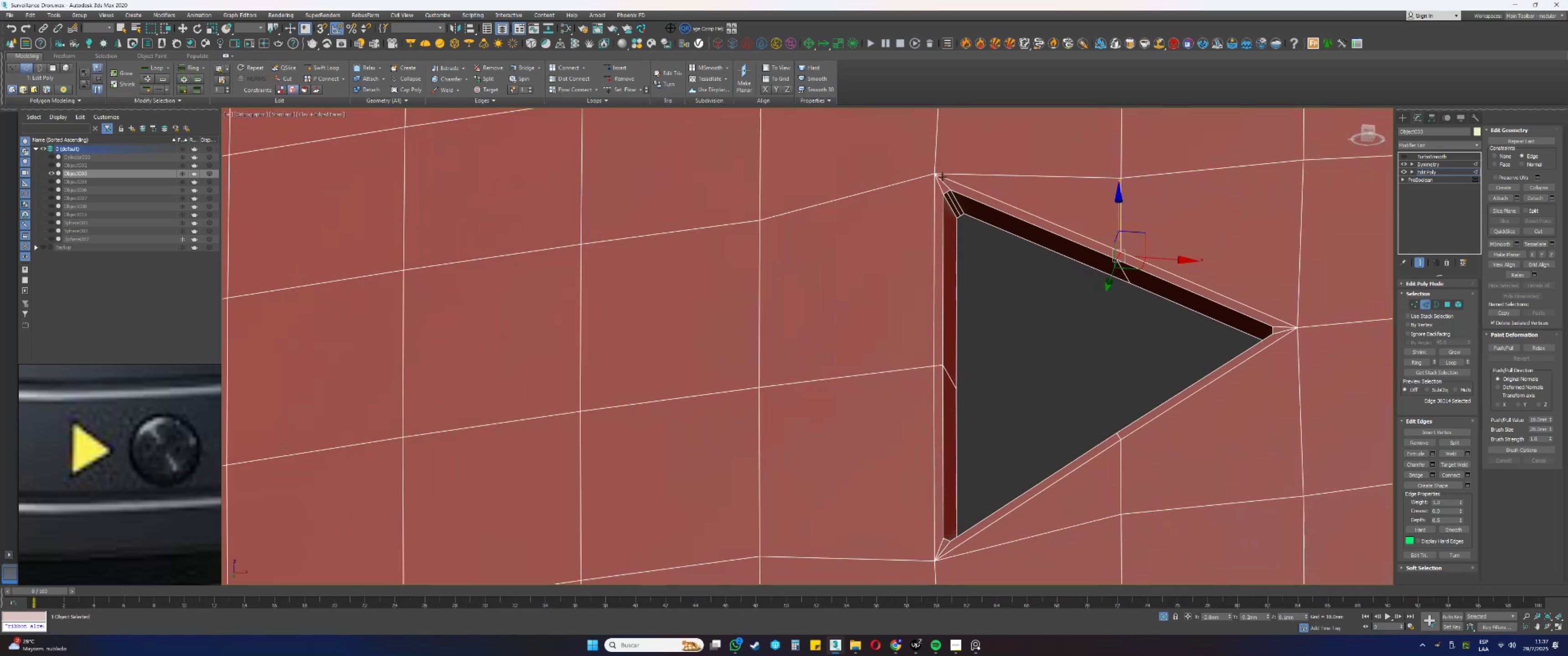 
wait(5.69)
 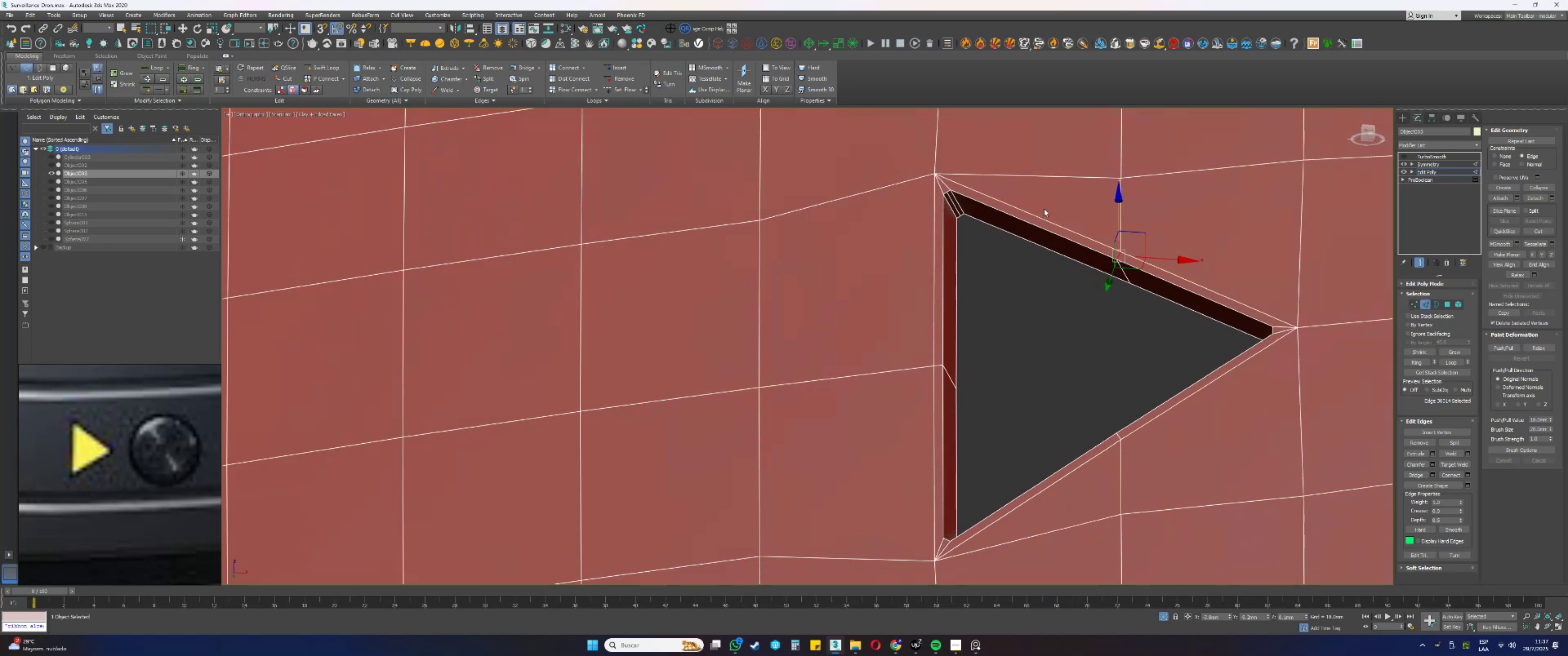 
left_click([1403, 158])
 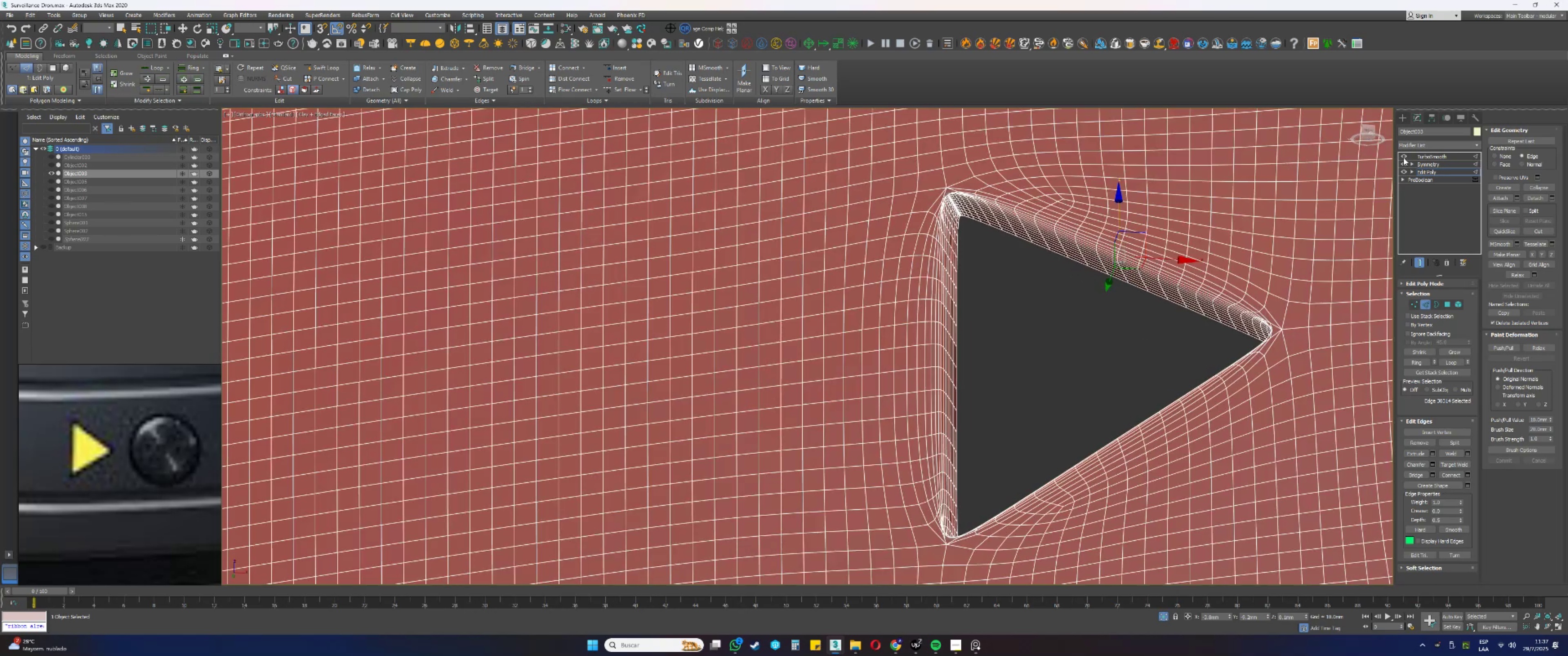 
key(F3)
 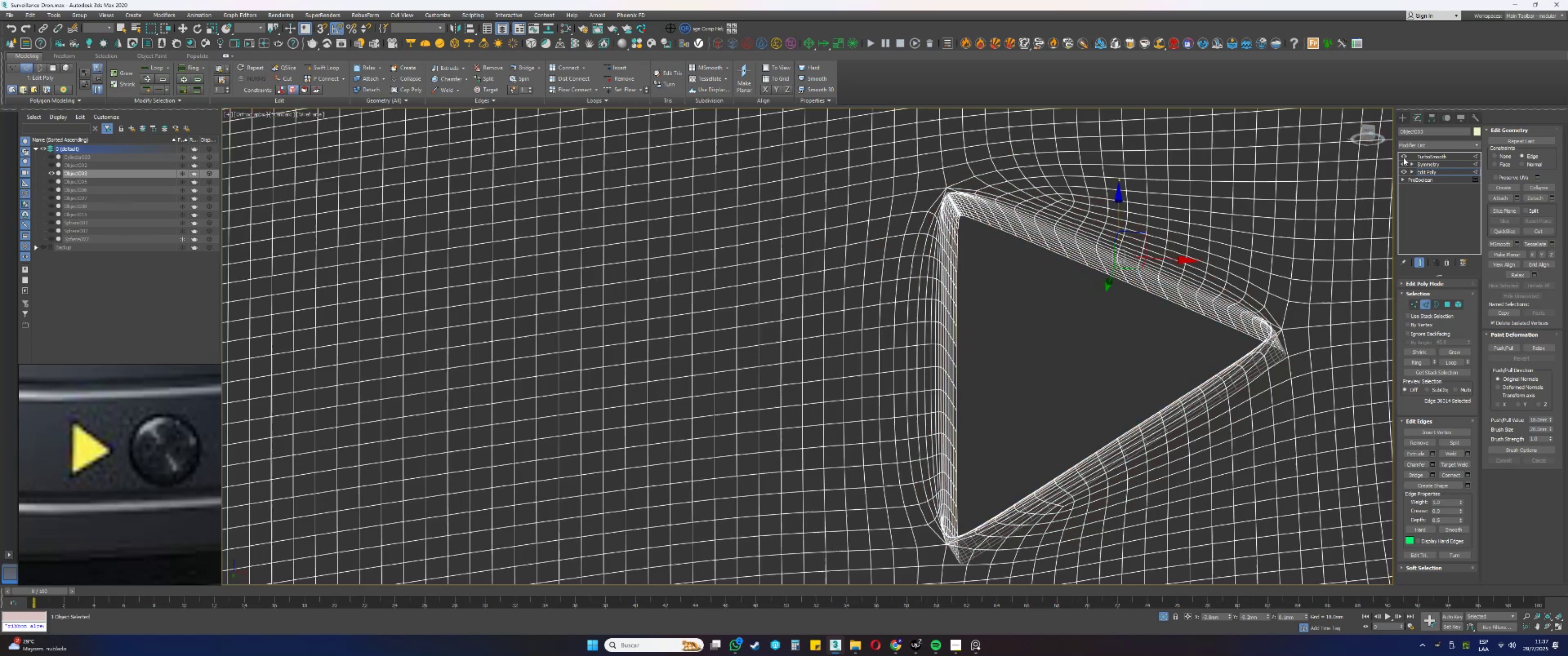 
key(F3)
 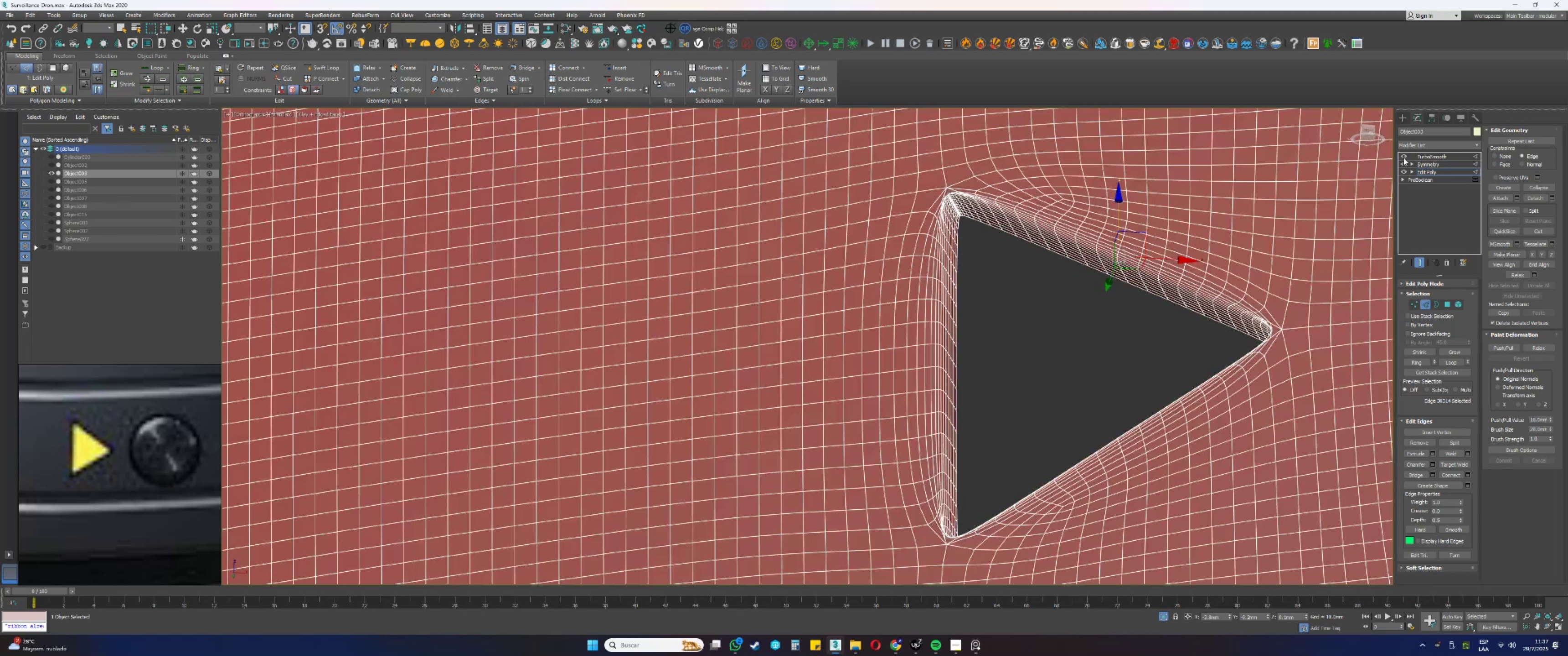 
key(F4)
 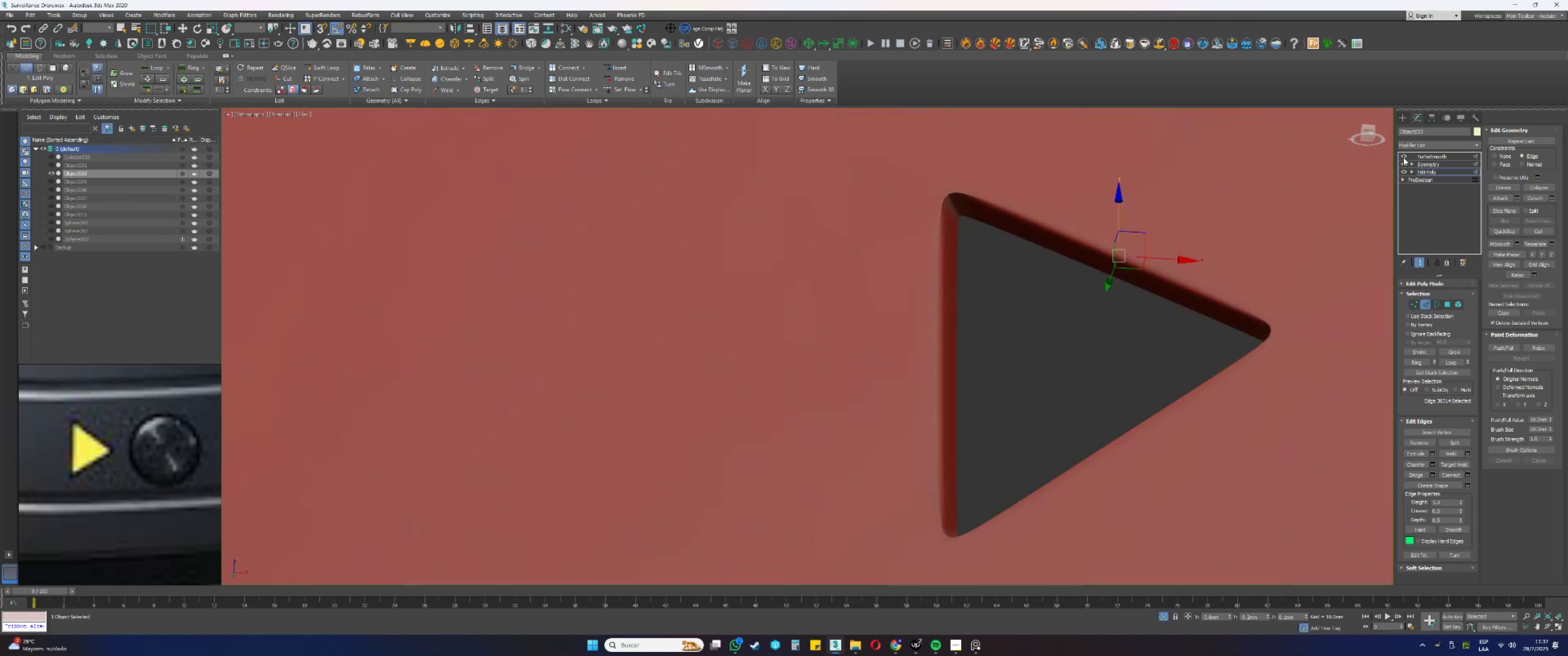 
left_click([1403, 158])
 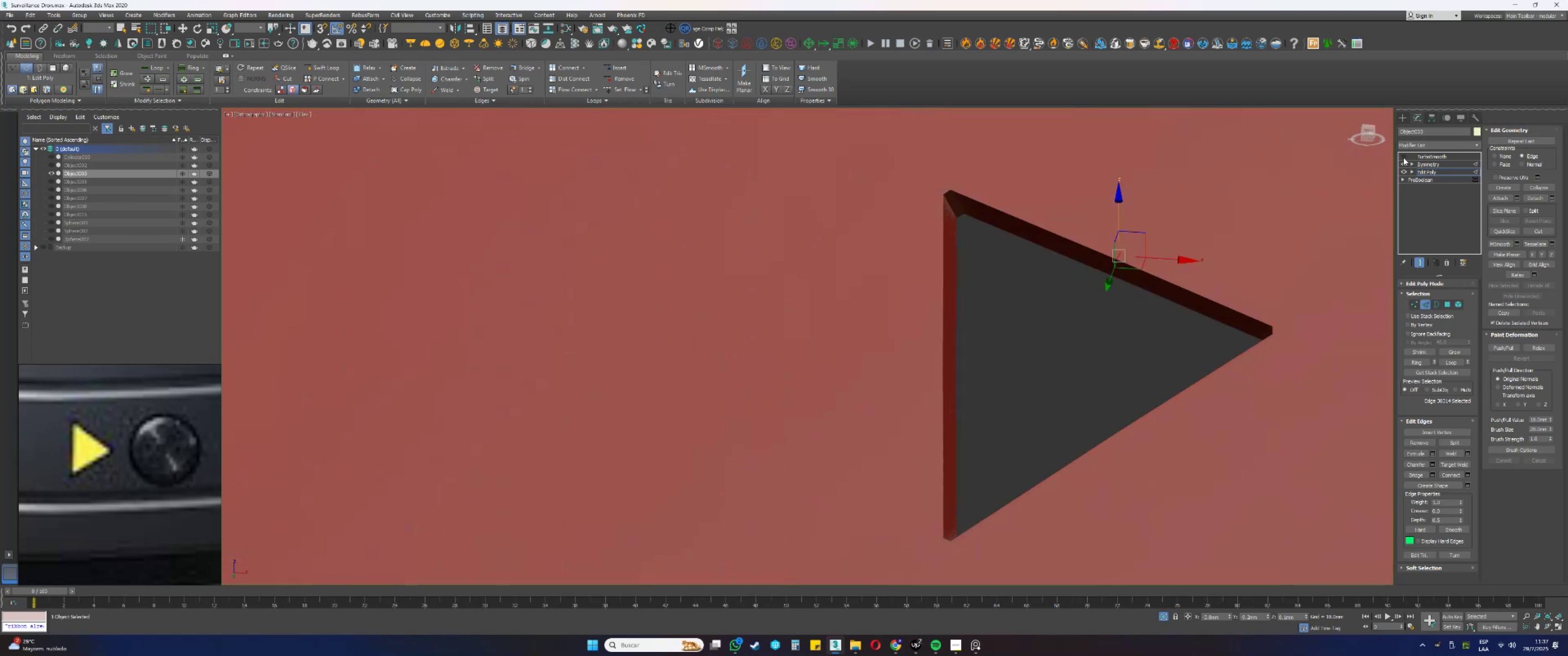 
key(F4)
 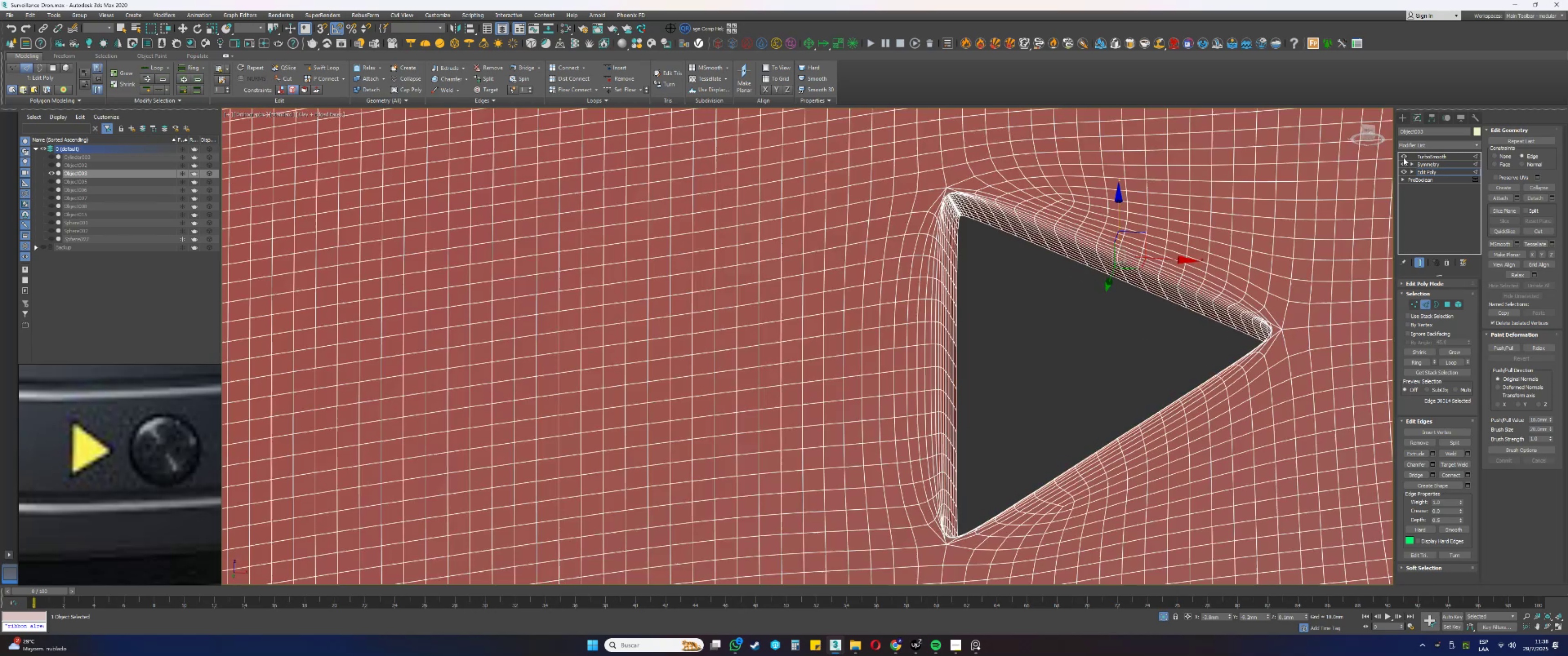 
double_click([1403, 158])
 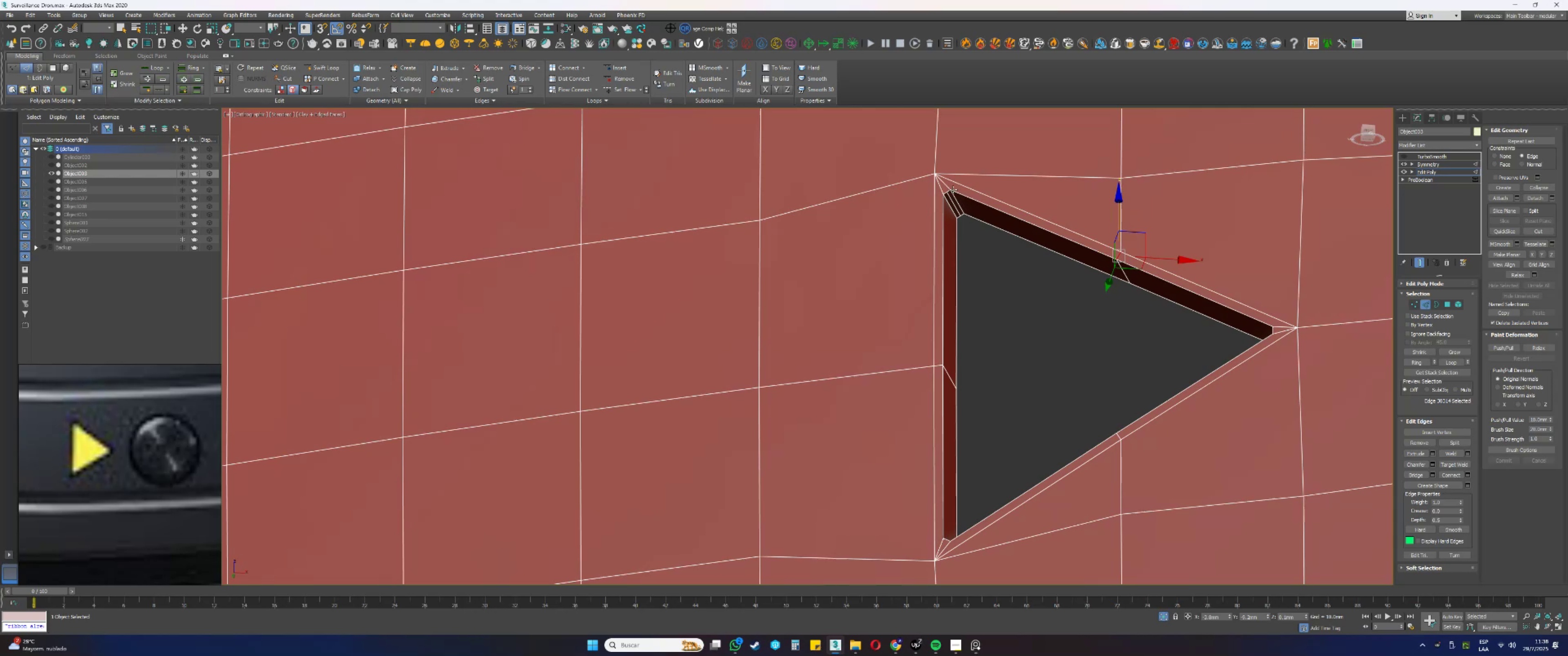 
wait(8.24)
 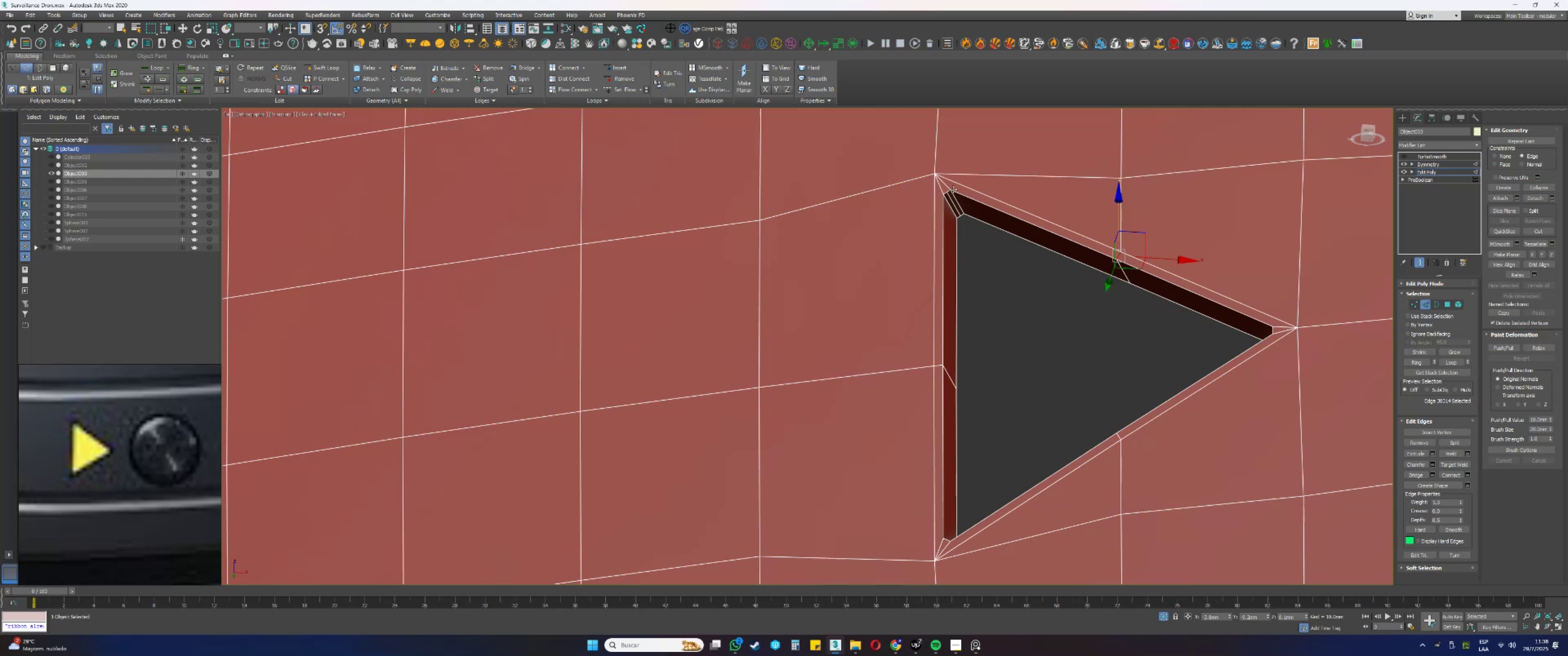 
left_click([950, 198])
 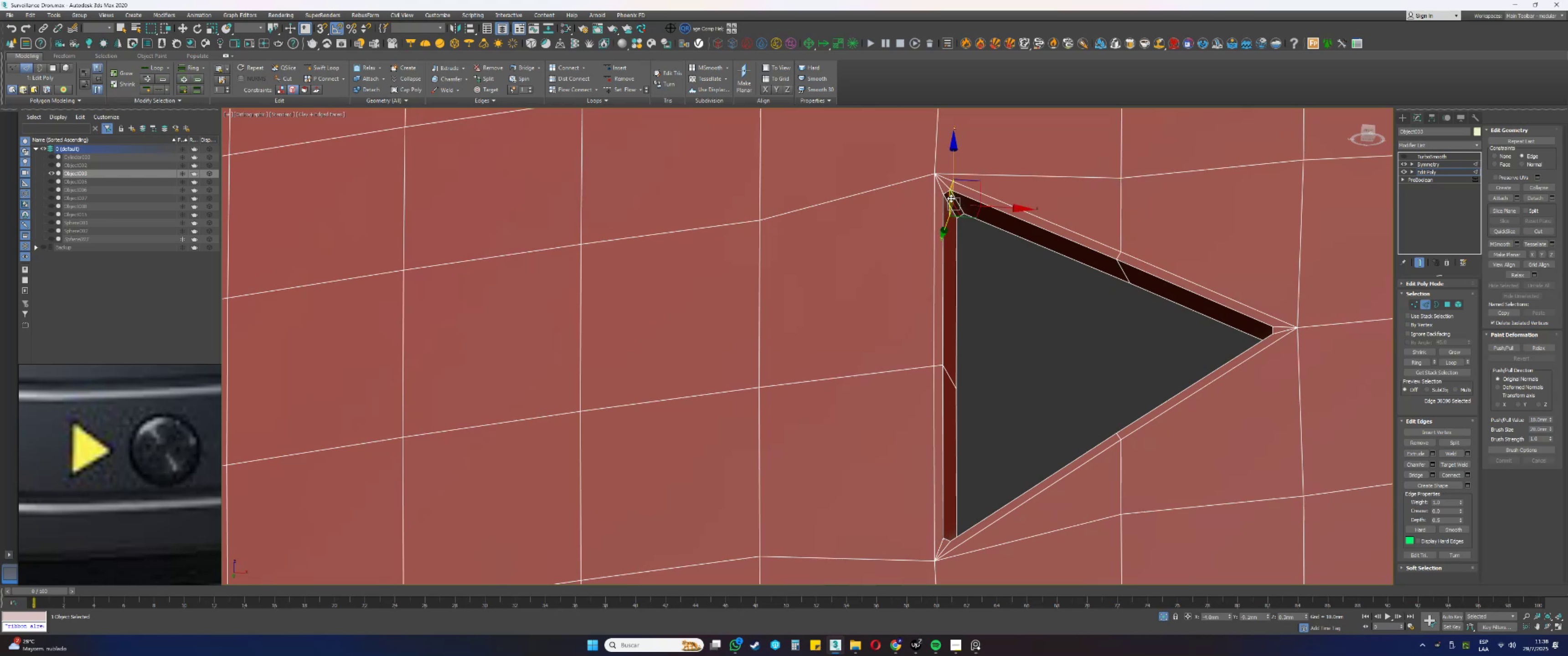 
key(Control+Backspace)
 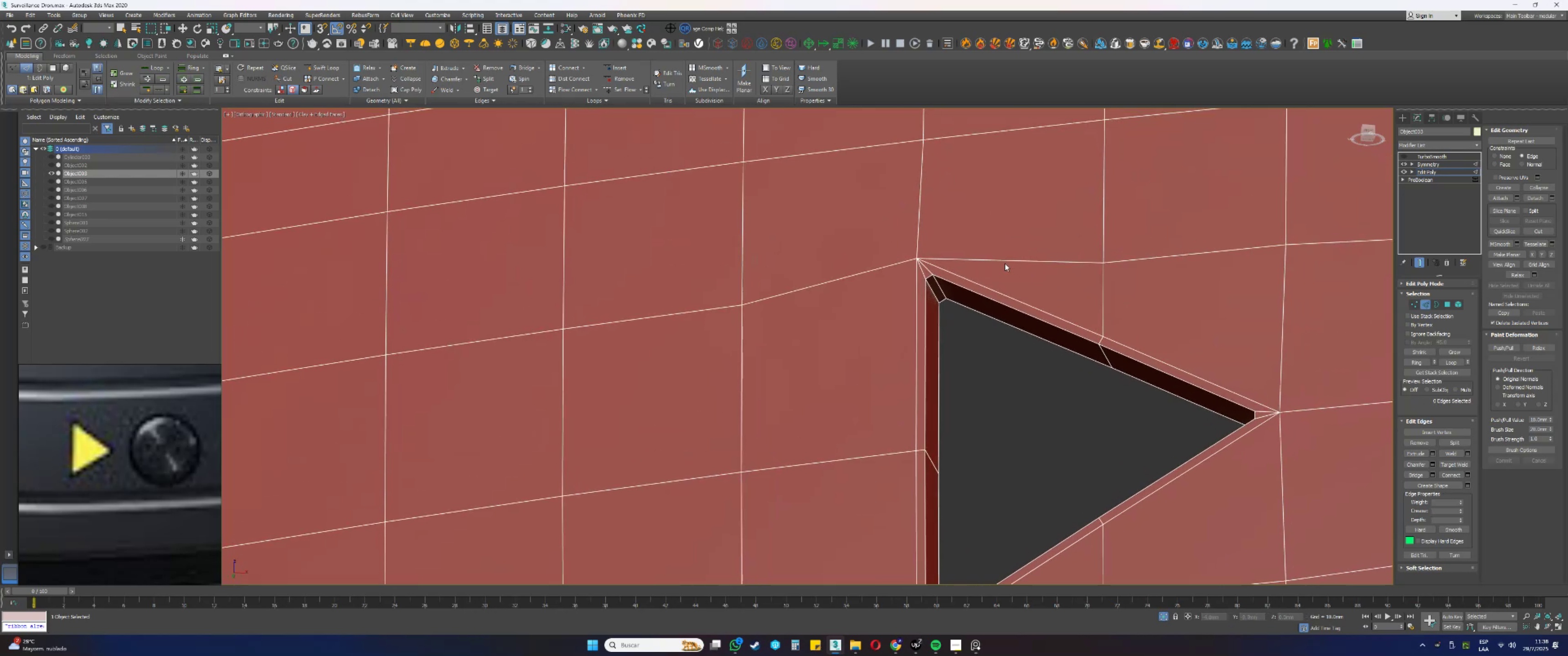 
left_click([1001, 261])
 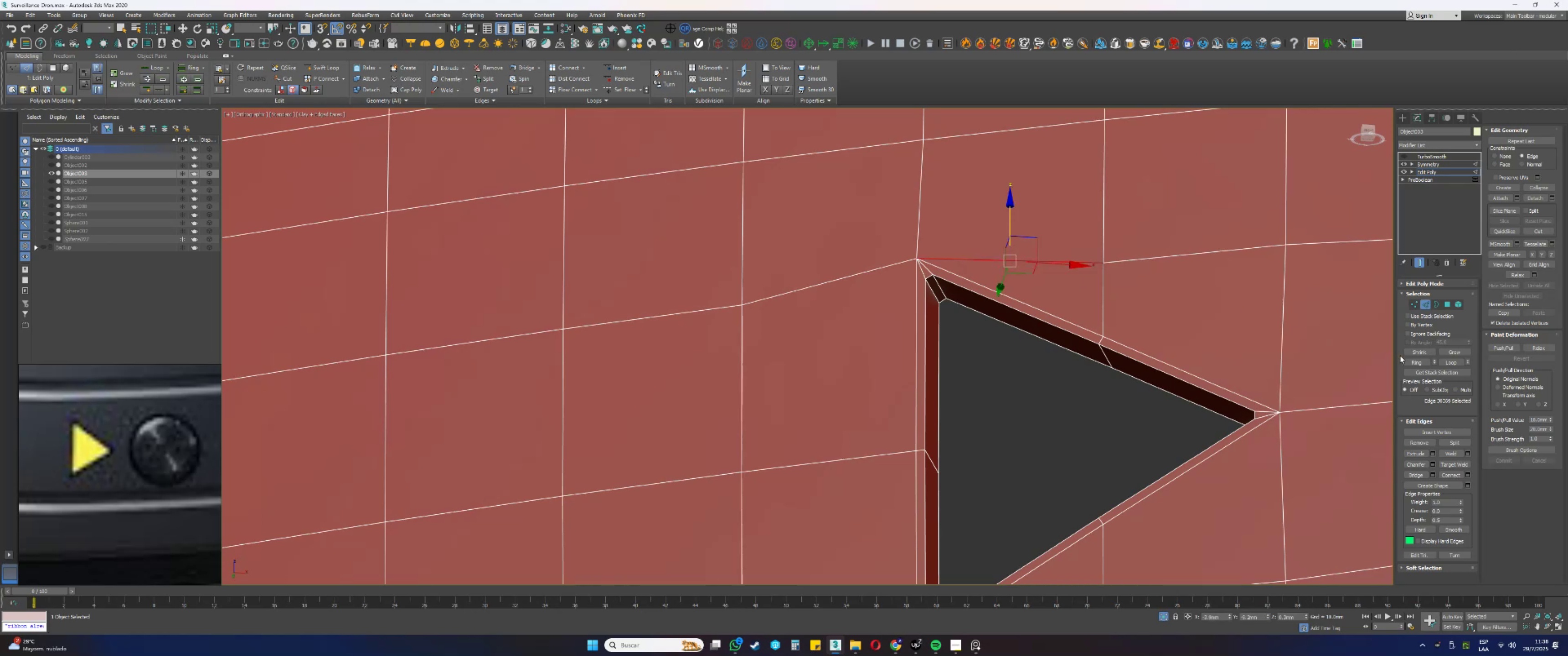 
left_click([1414, 361])
 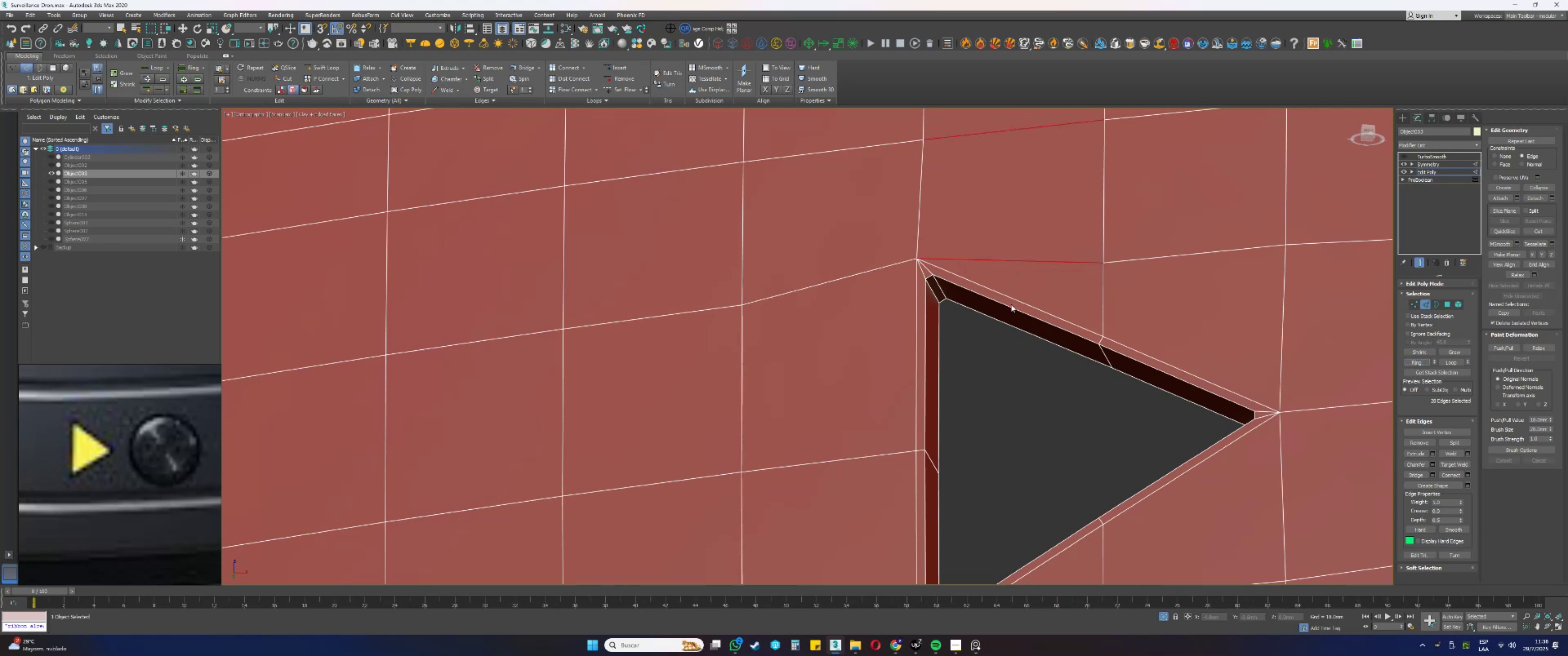 
hold_key(key=ControlLeft, duration=0.52)
left_click([1006, 296])
 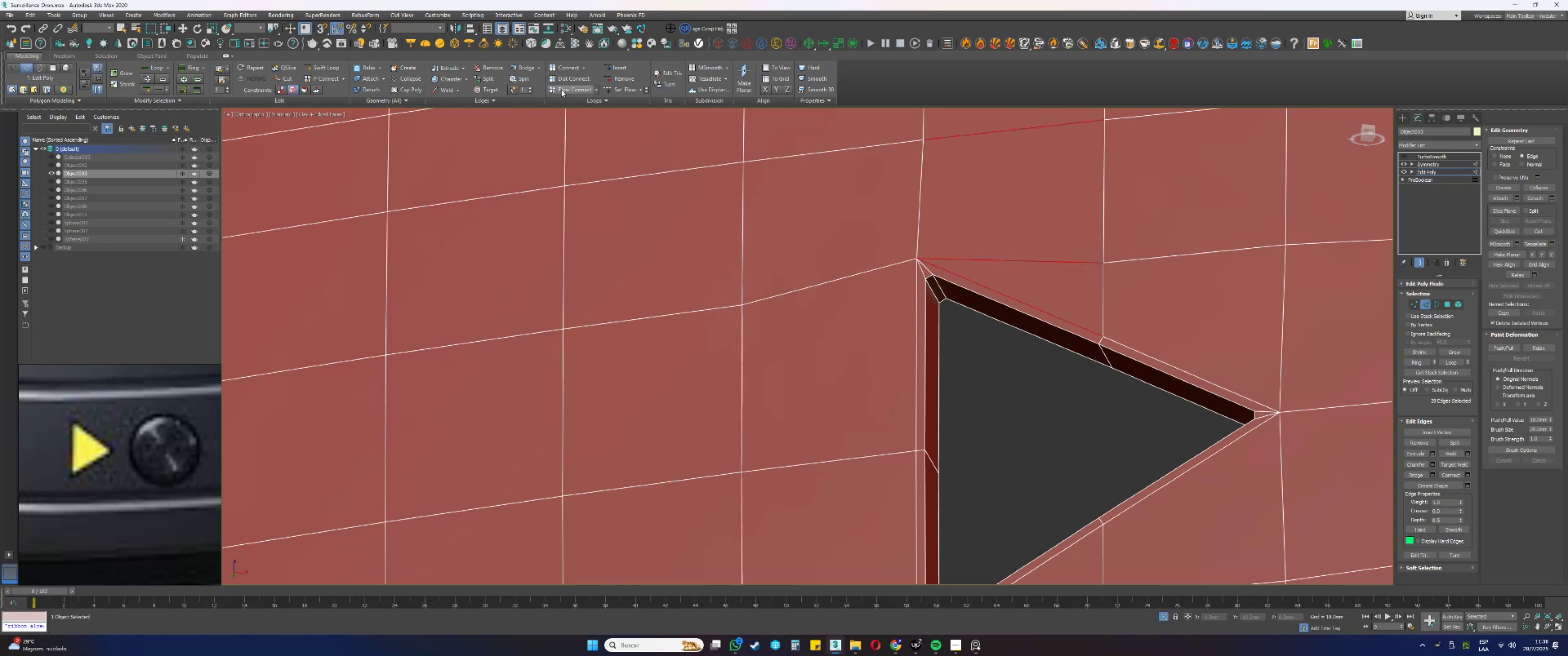 
left_click([572, 86])
 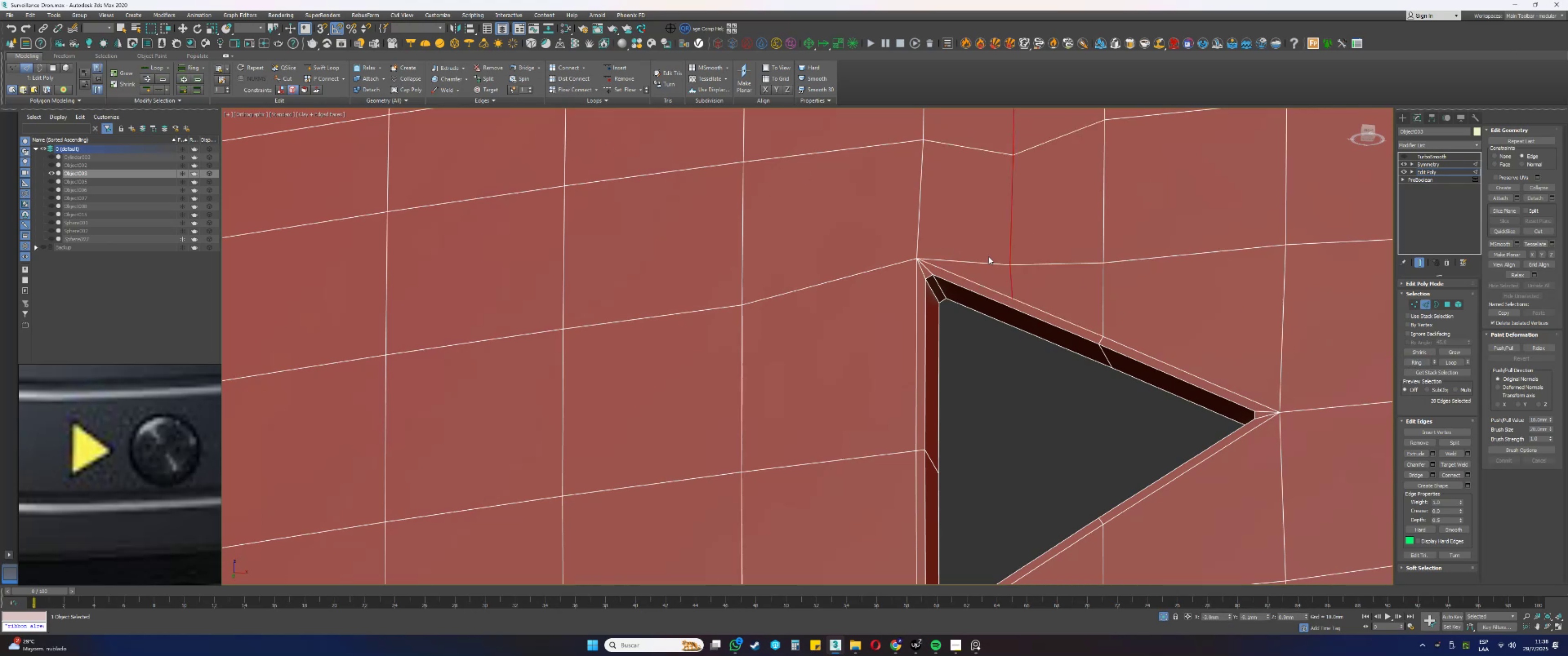 
key(Control+ControlLeft)
 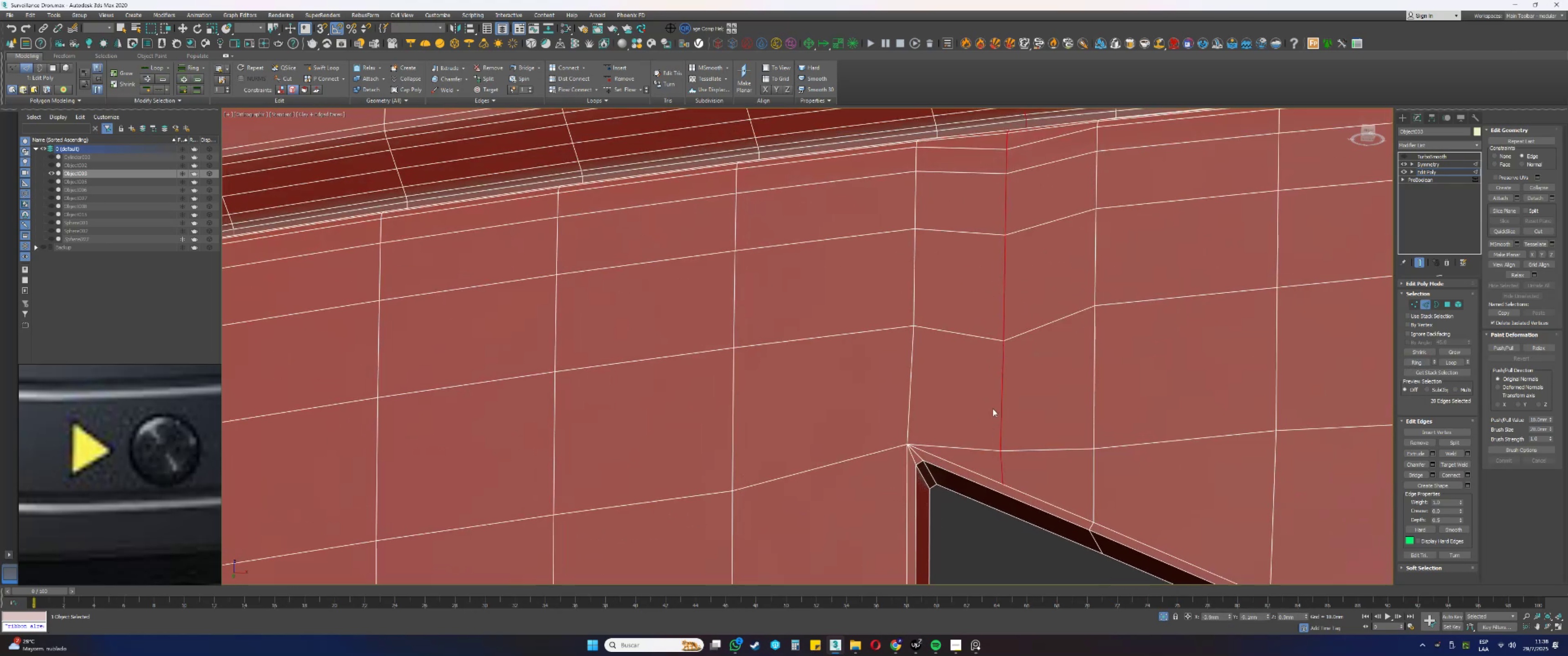 
key(Control+Z)
 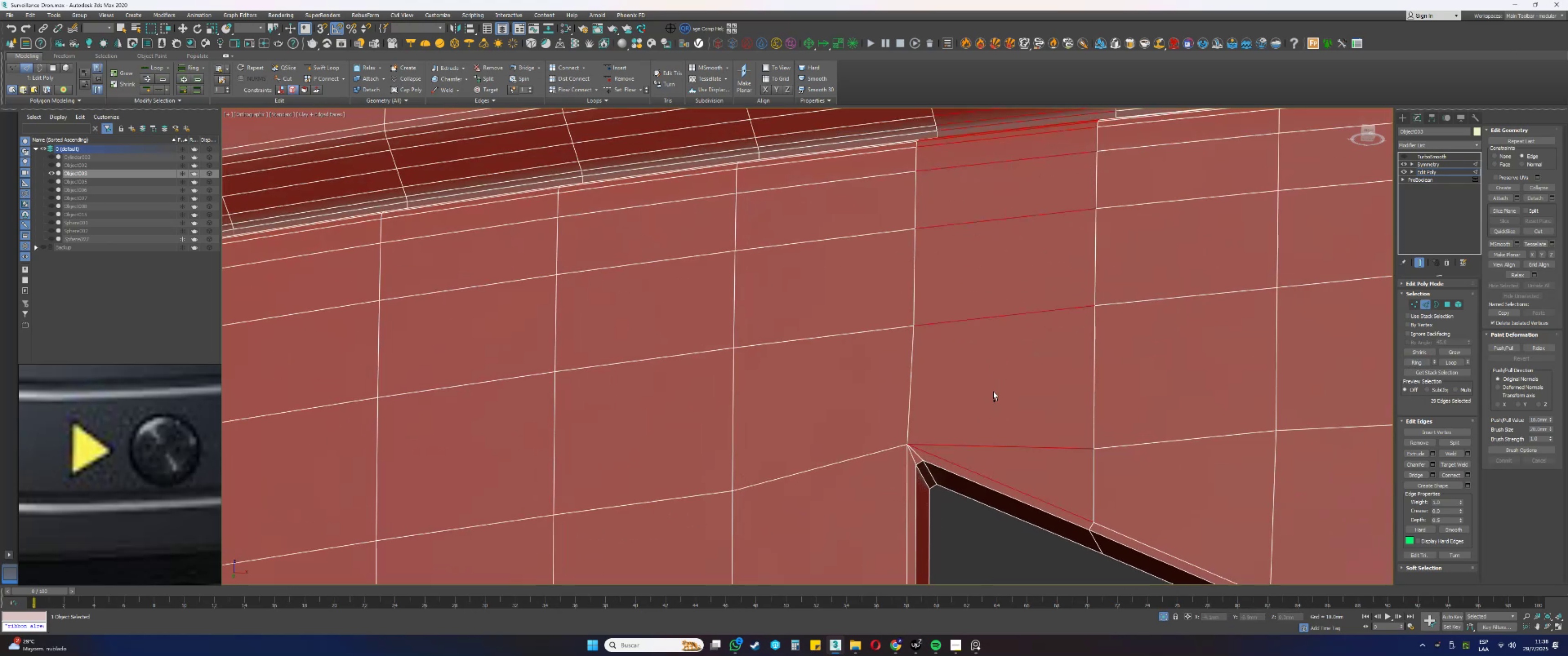 
key(Control+ControlLeft)
 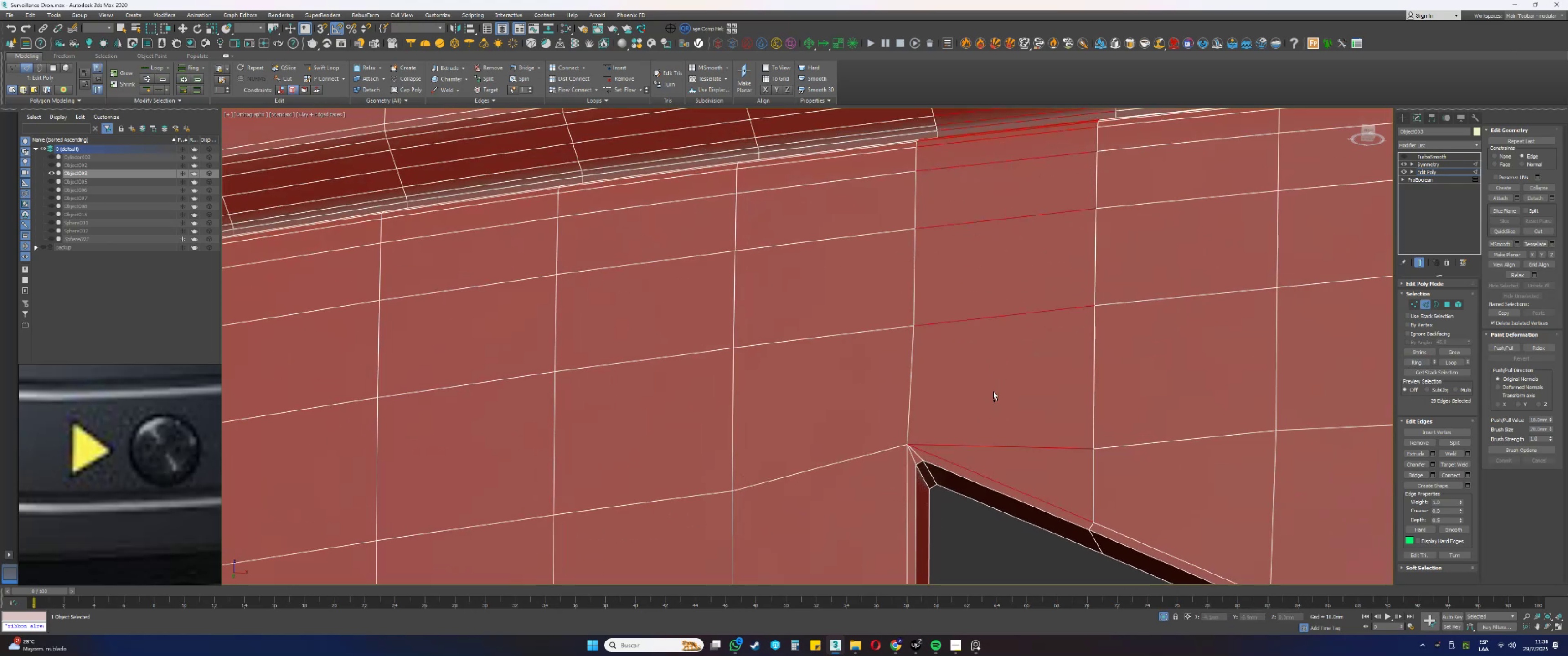 
key(Control+Z)
 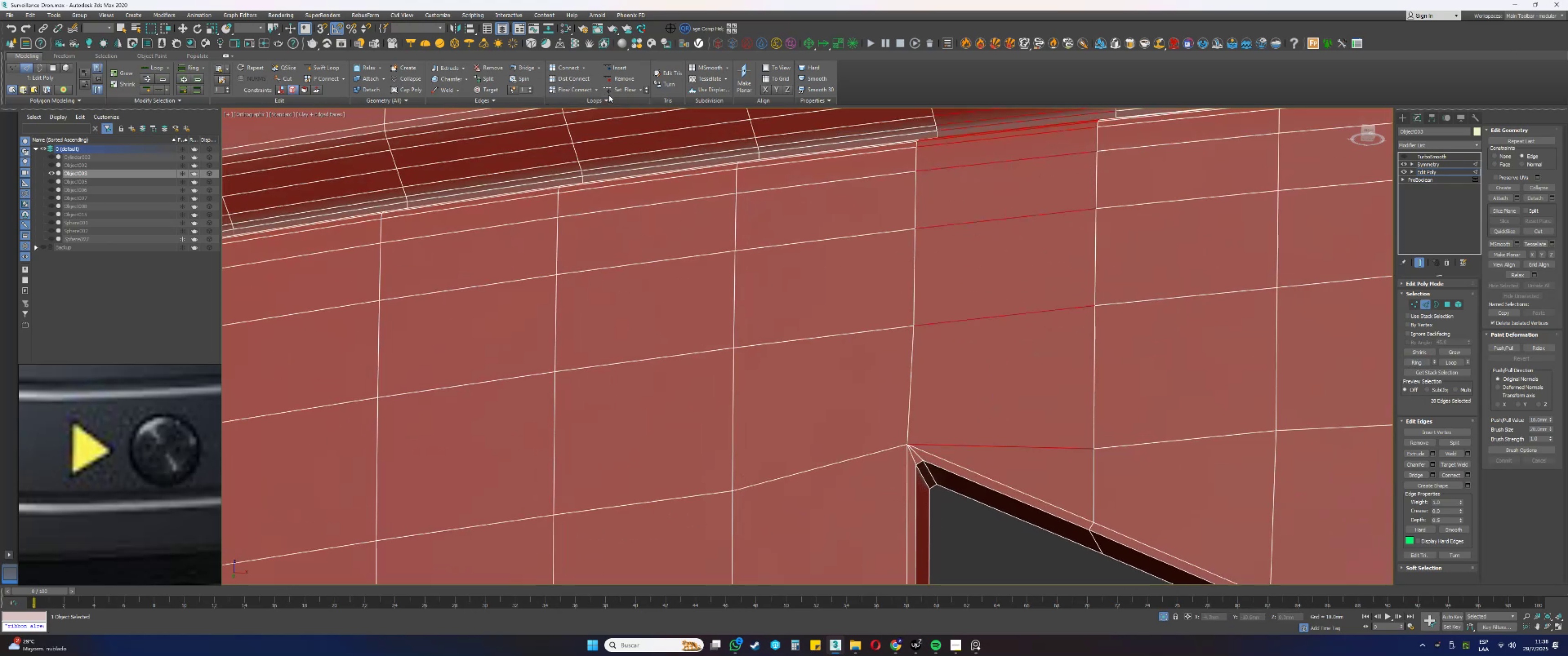 
left_click([577, 92])
 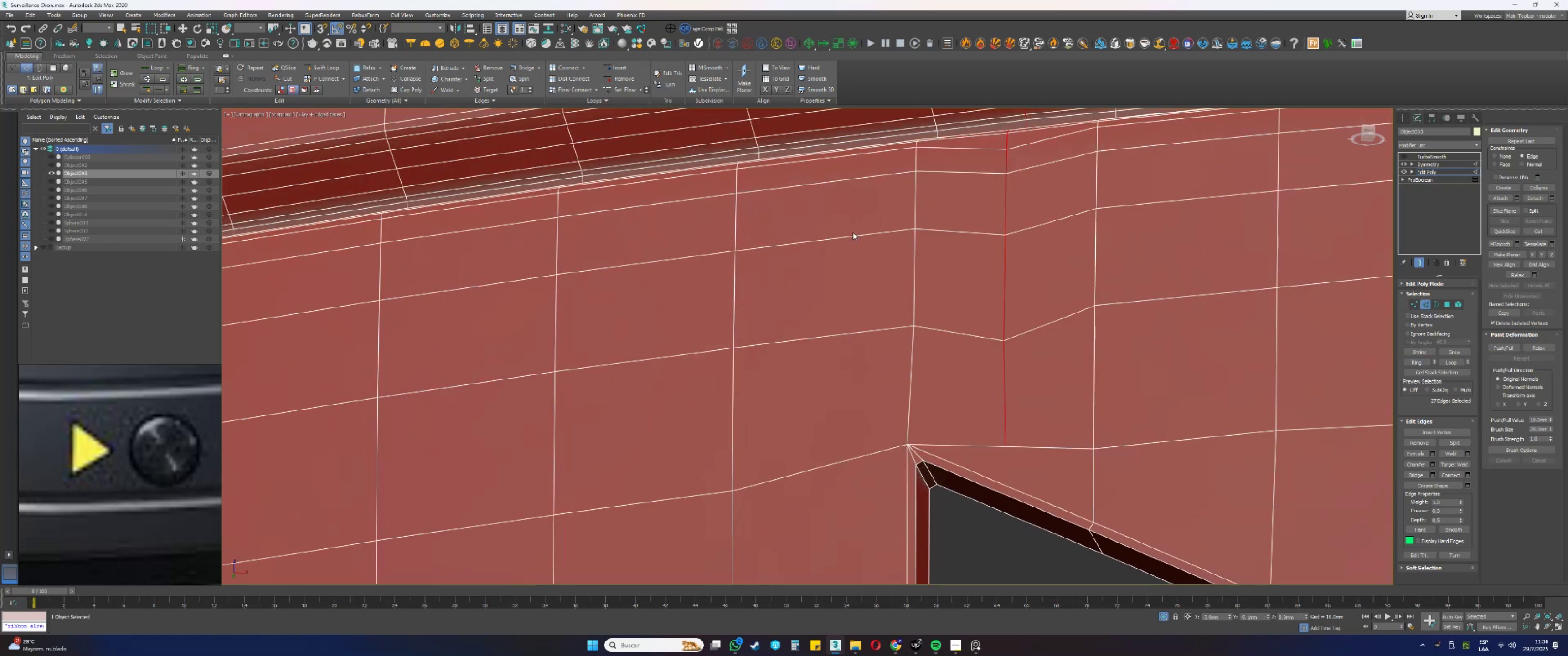 
hold_key(key=AltLeft, duration=0.64)
 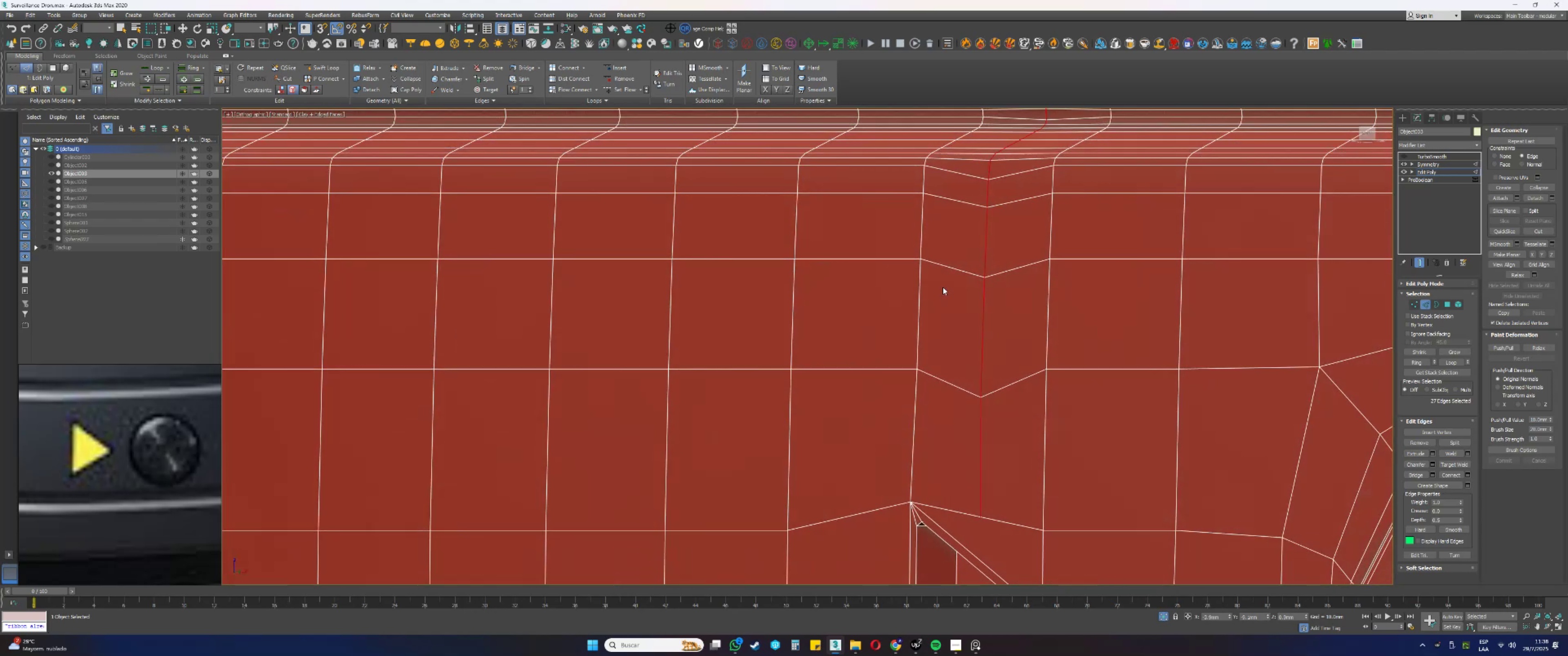 
key(Control+ControlLeft)
 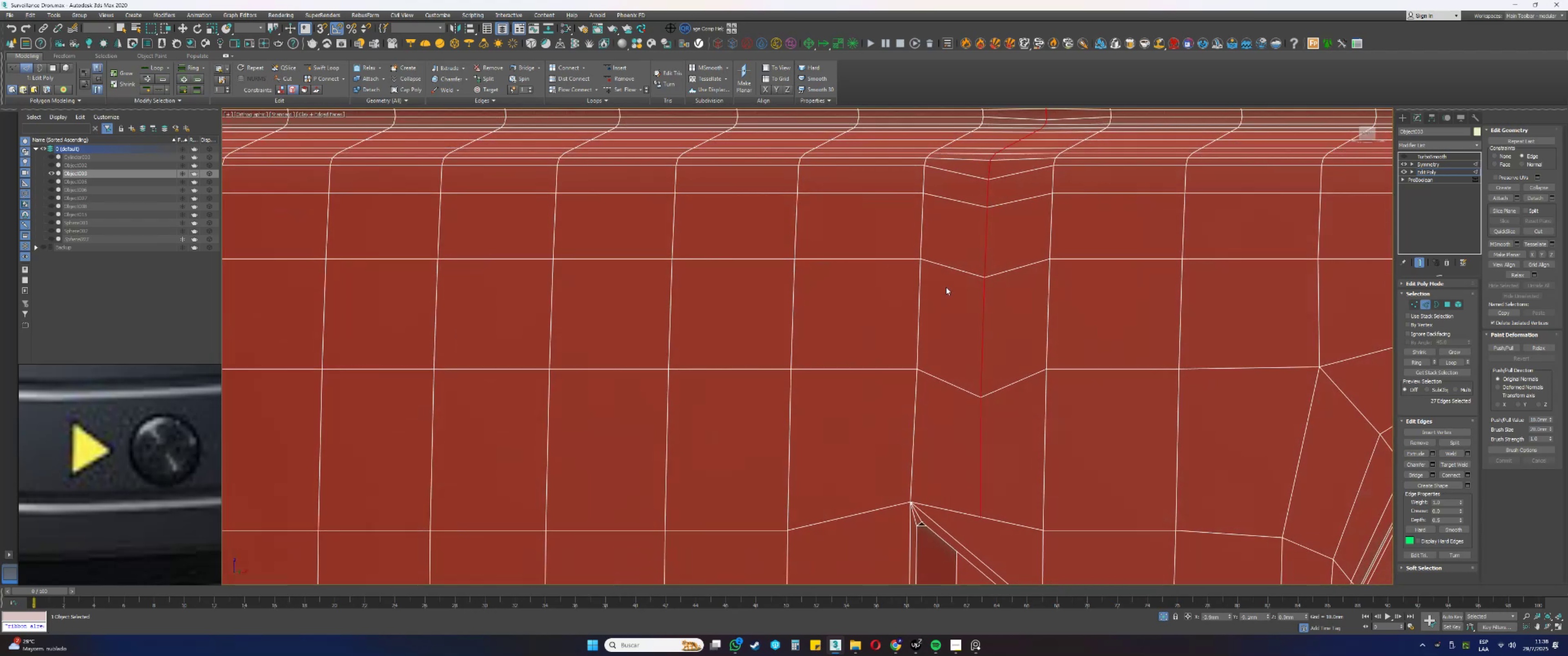 
key(Control+Z)
 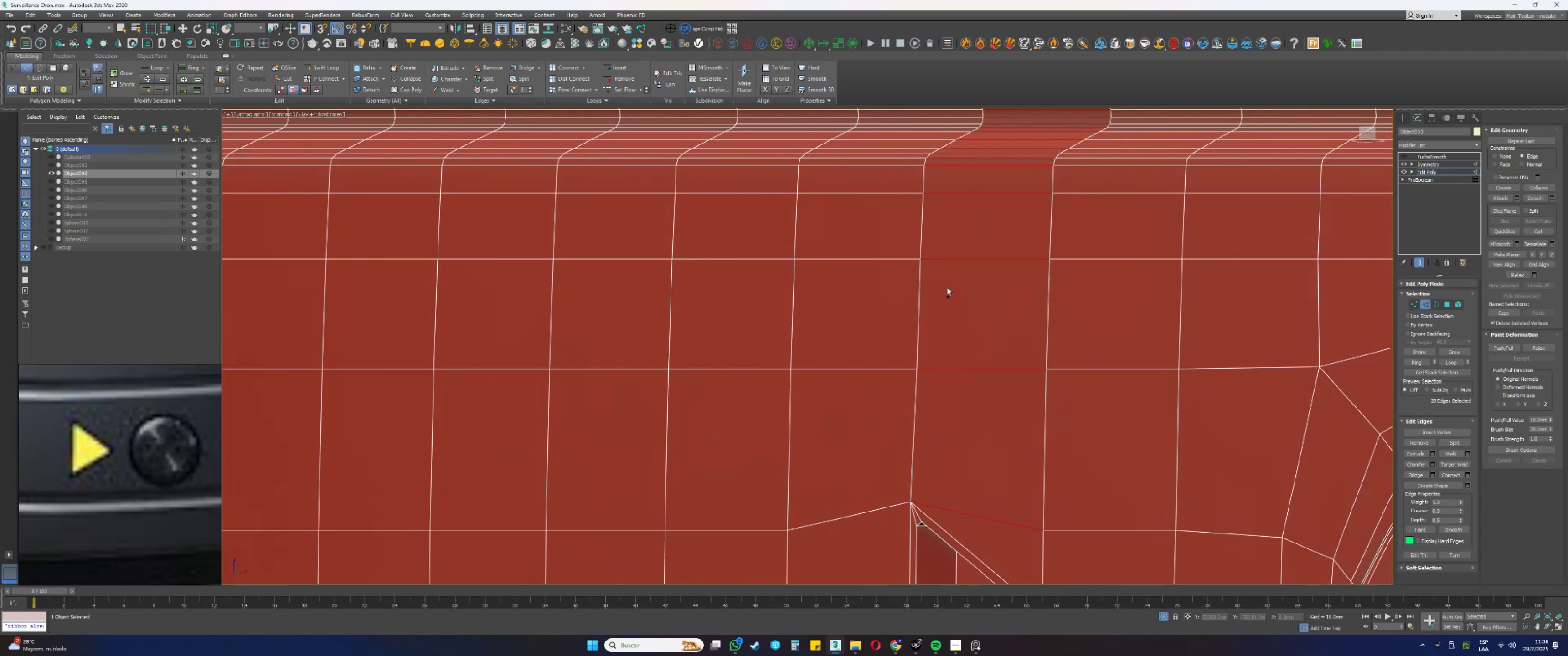 
hold_key(key=AltLeft, duration=0.44)
 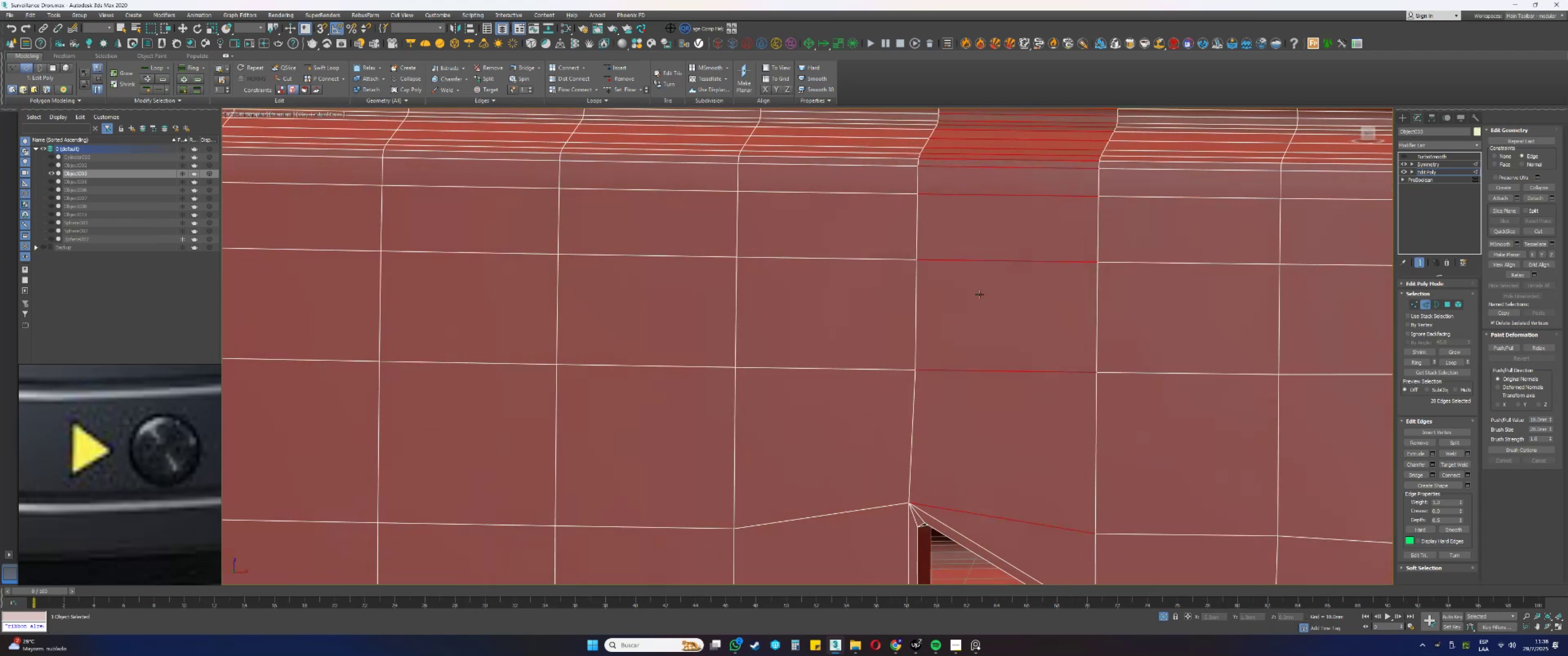 
key(Control+ControlLeft)
 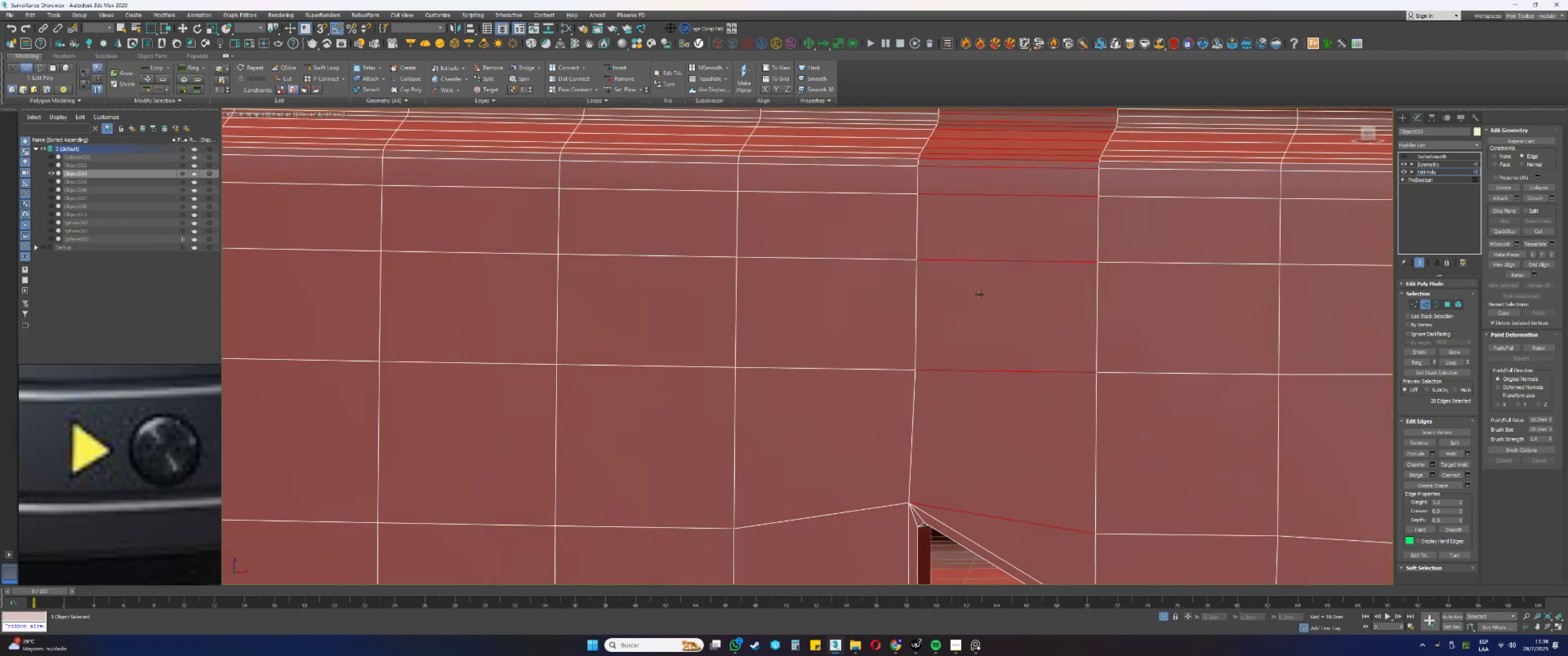 
key(Control+Z)
 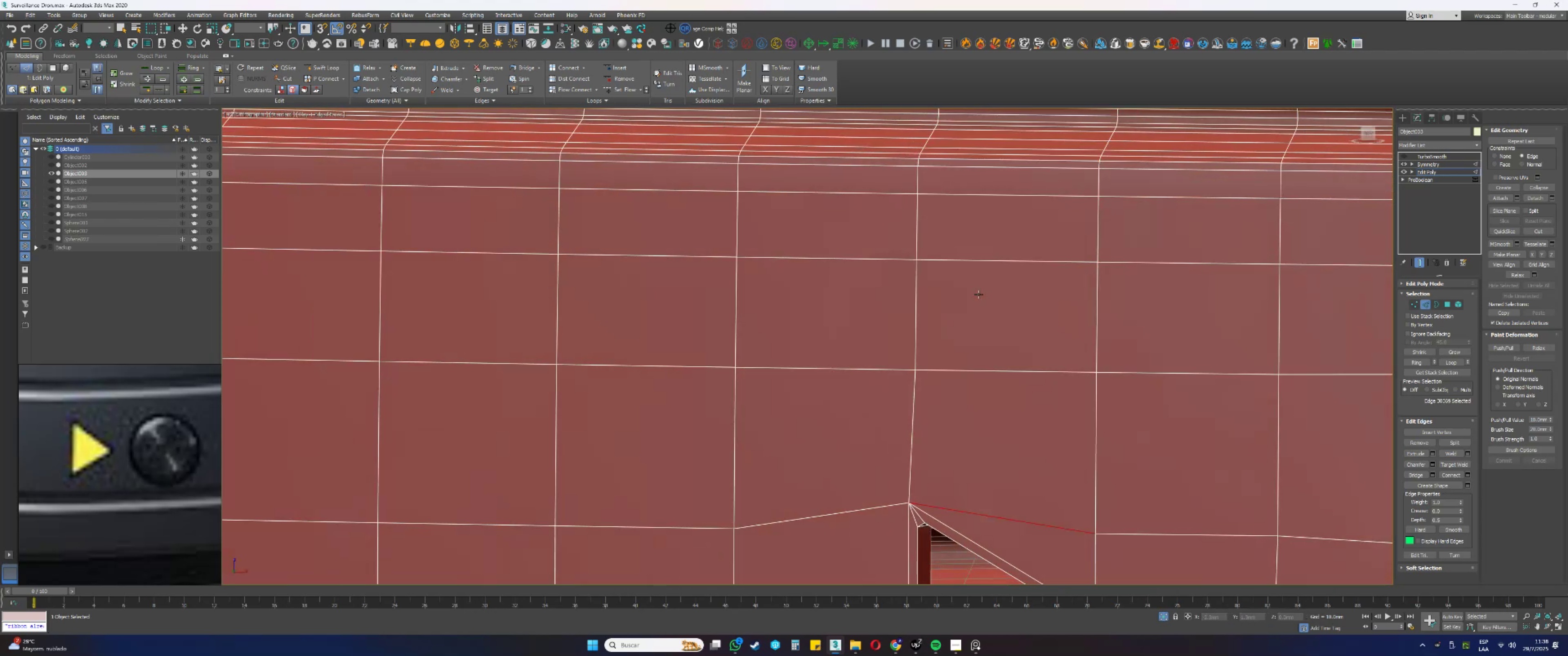 
scroll: coordinate [977, 294], scroll_direction: down, amount: 1.0
 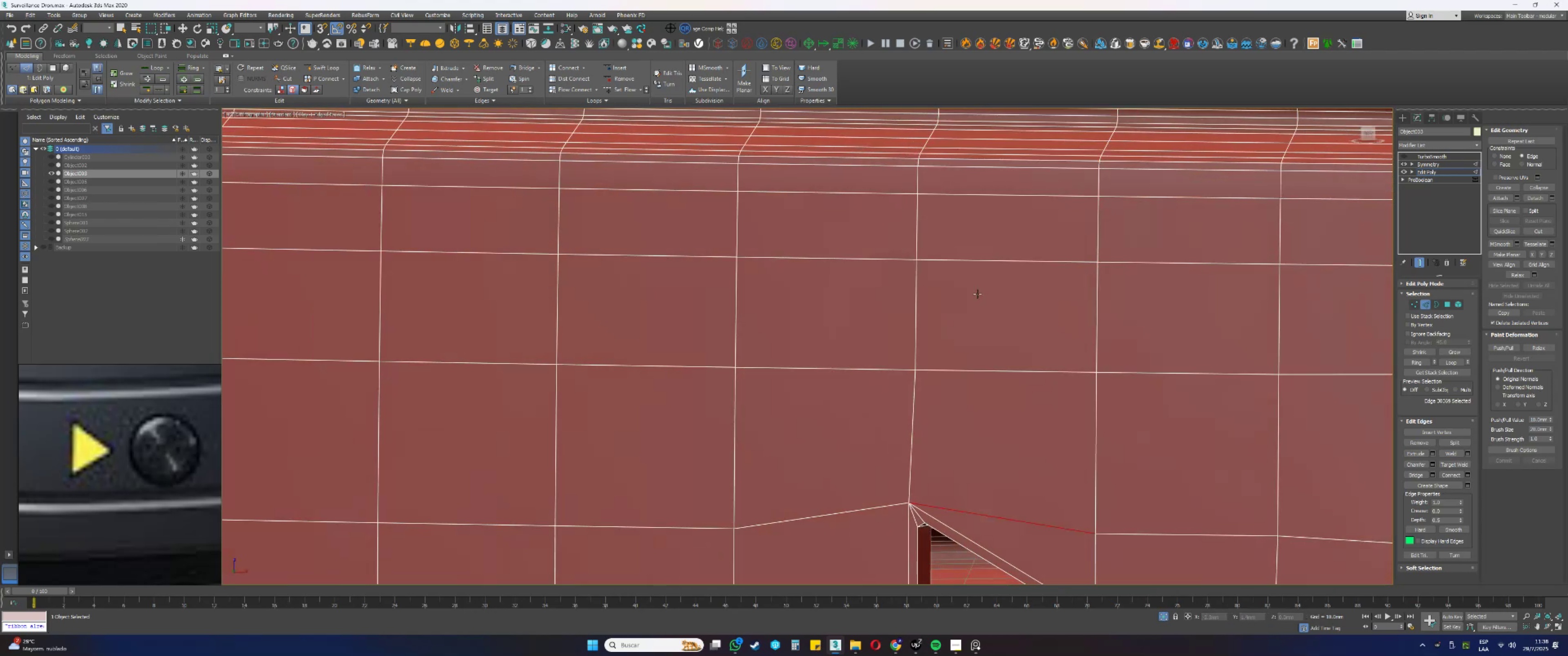 
hold_key(key=AltLeft, duration=0.3)
 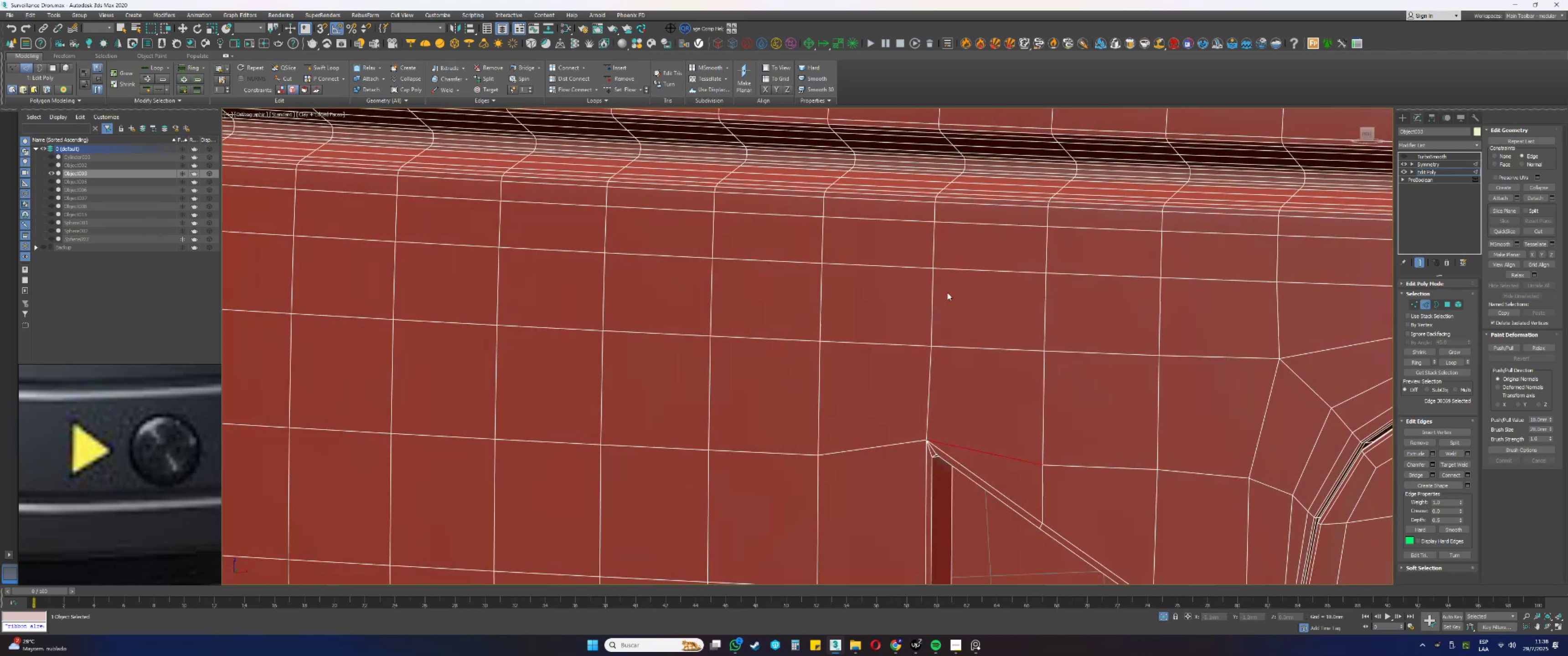 
key(Control+Y)
 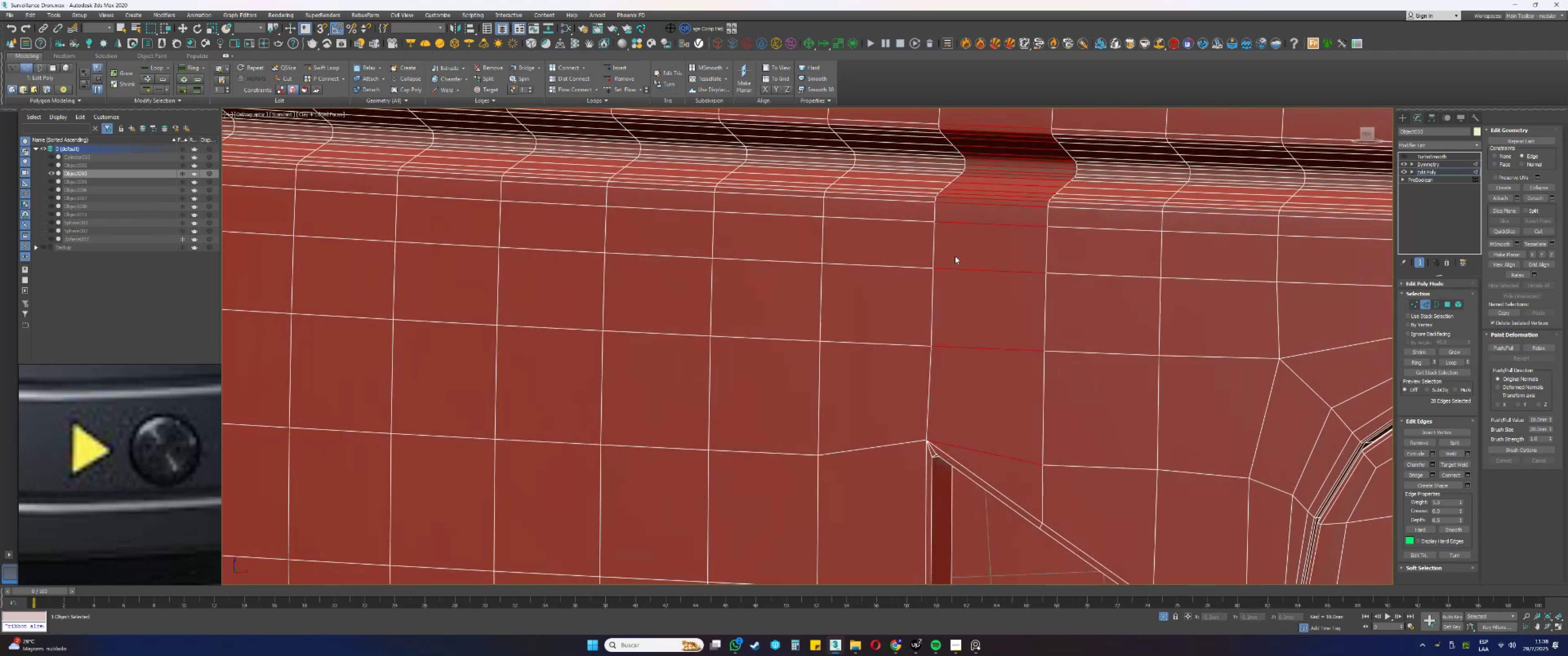 
hold_key(key=AltLeft, duration=0.49)
 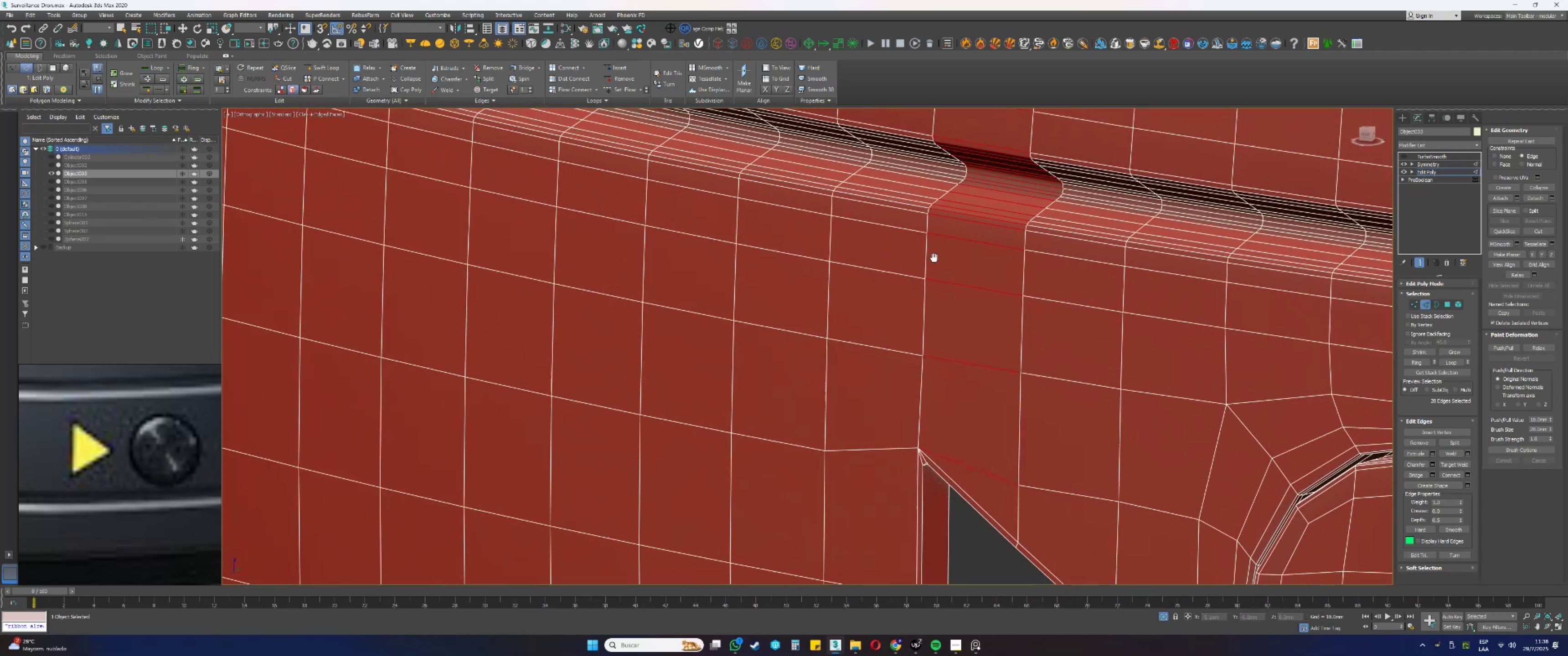 
wait(5.04)
 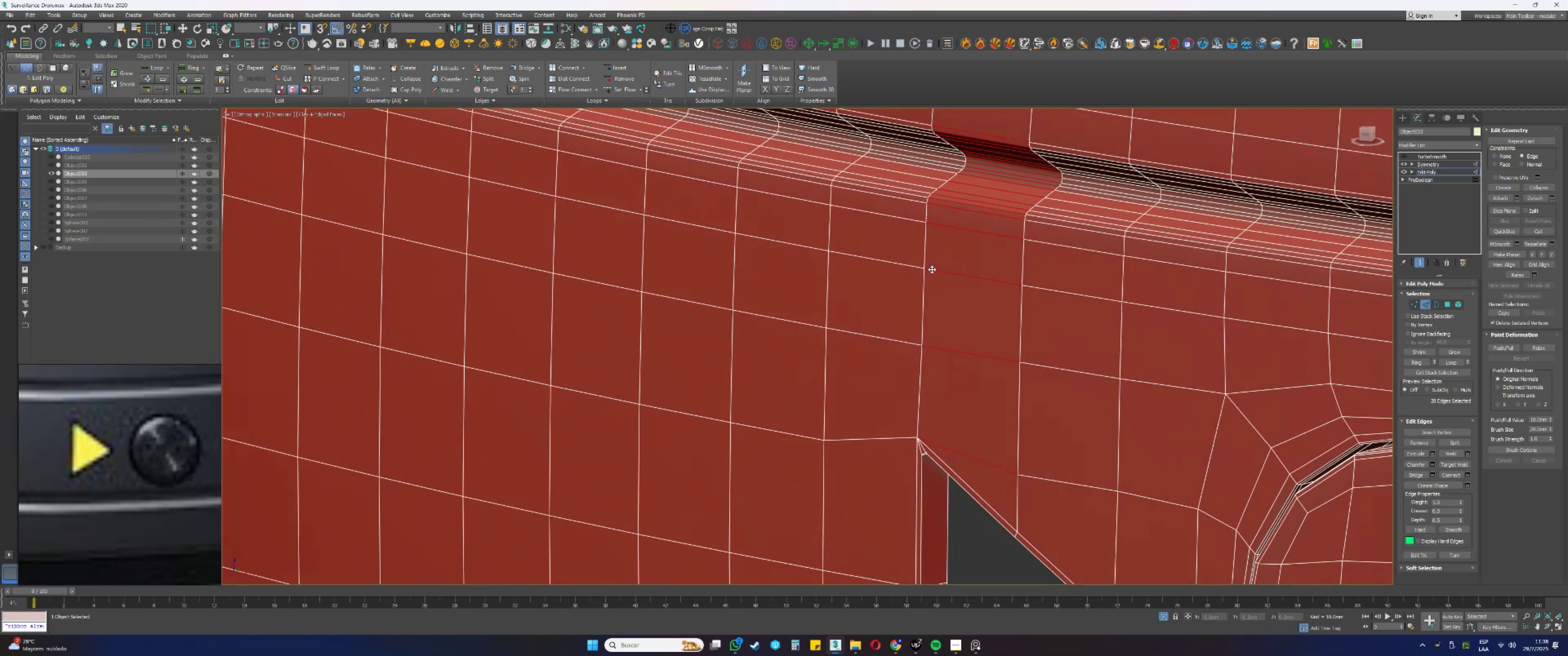 
left_click([574, 87])
 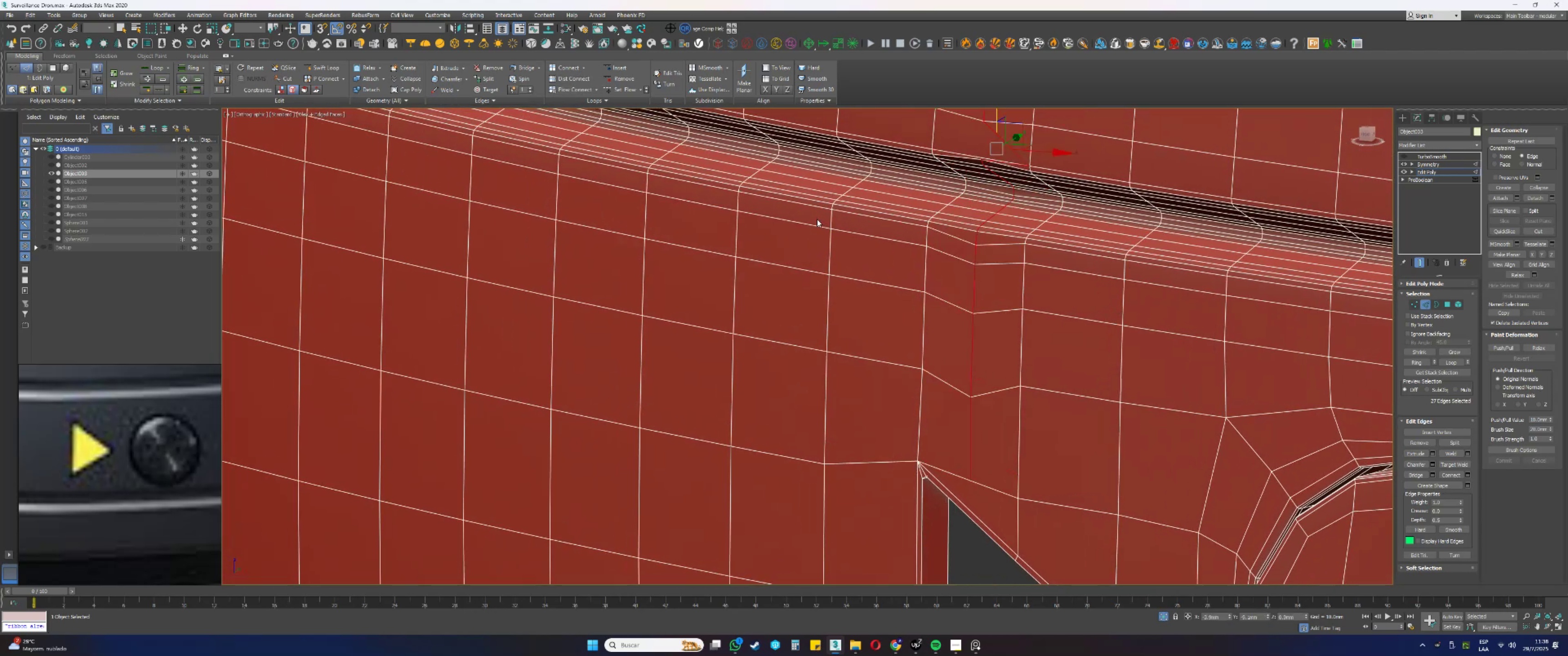 
key(F3)
 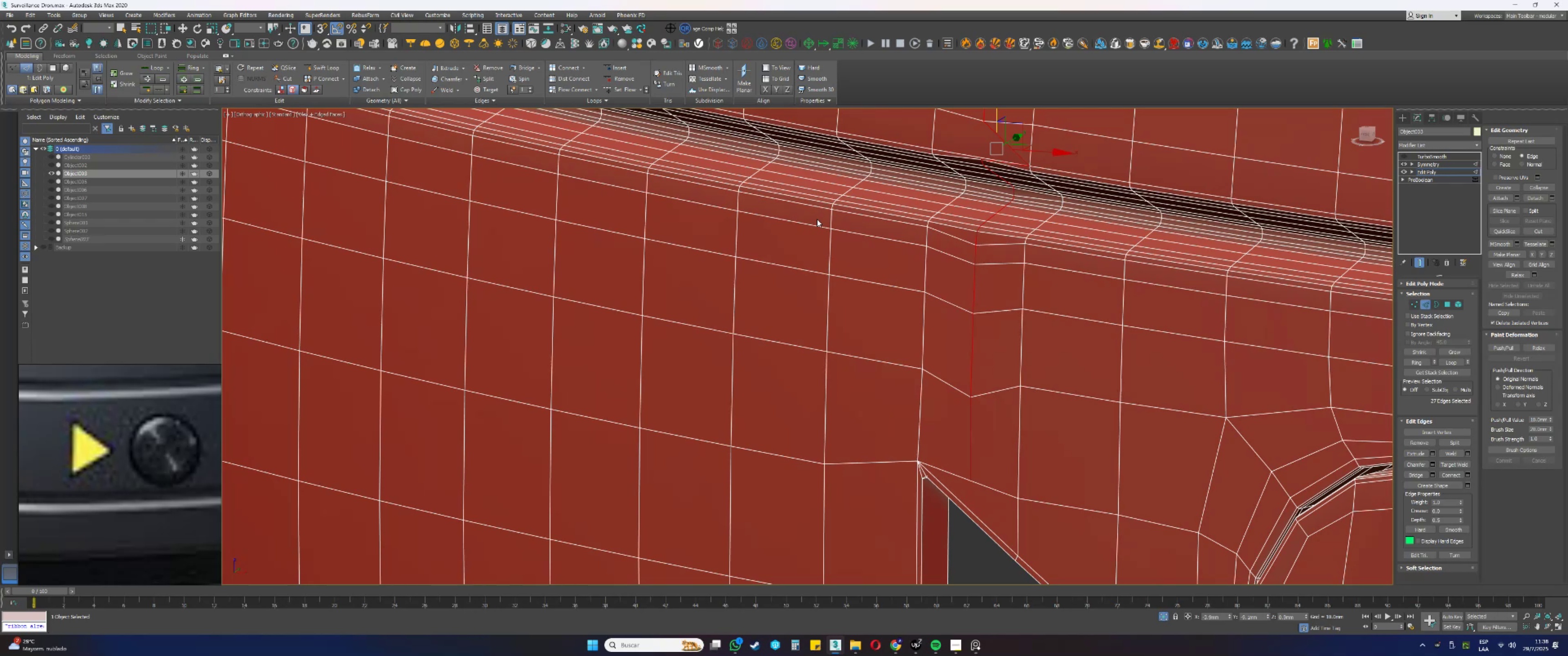 
key(F3)
 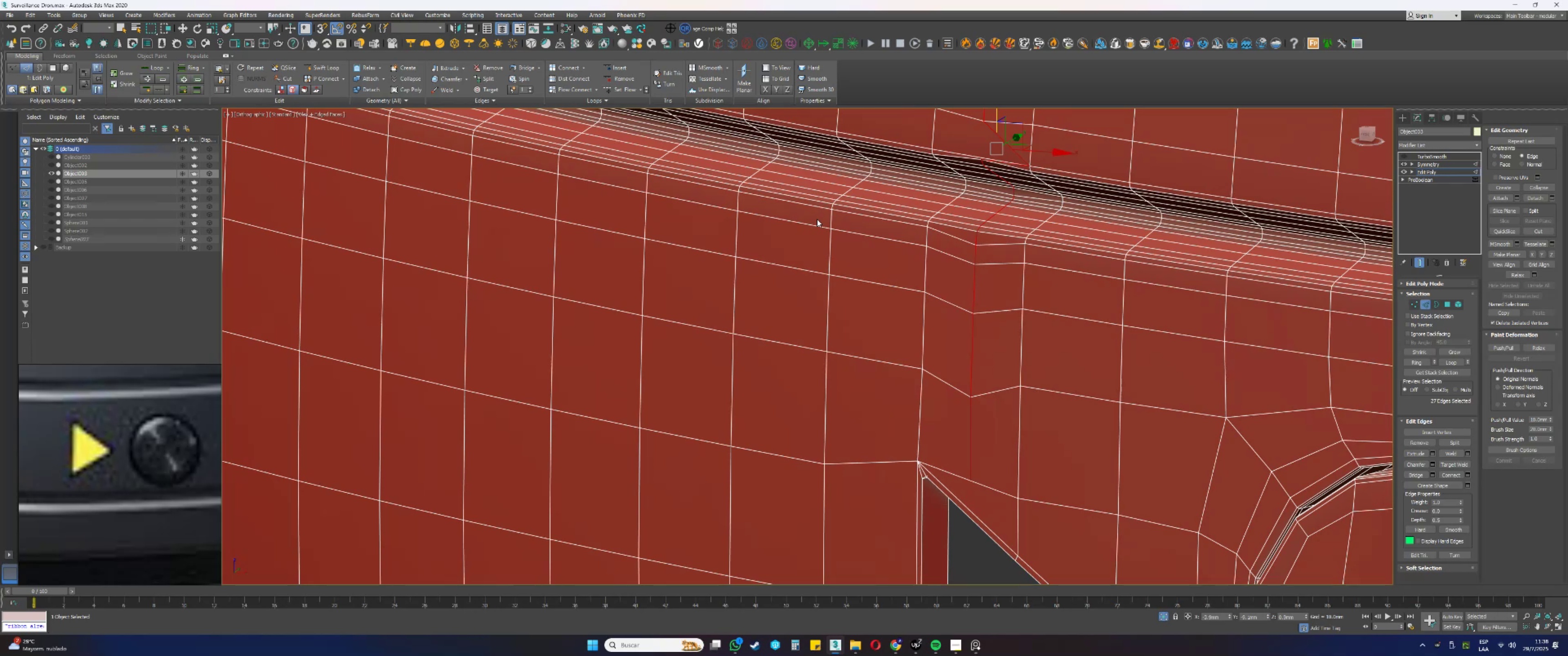 
key(F4)
 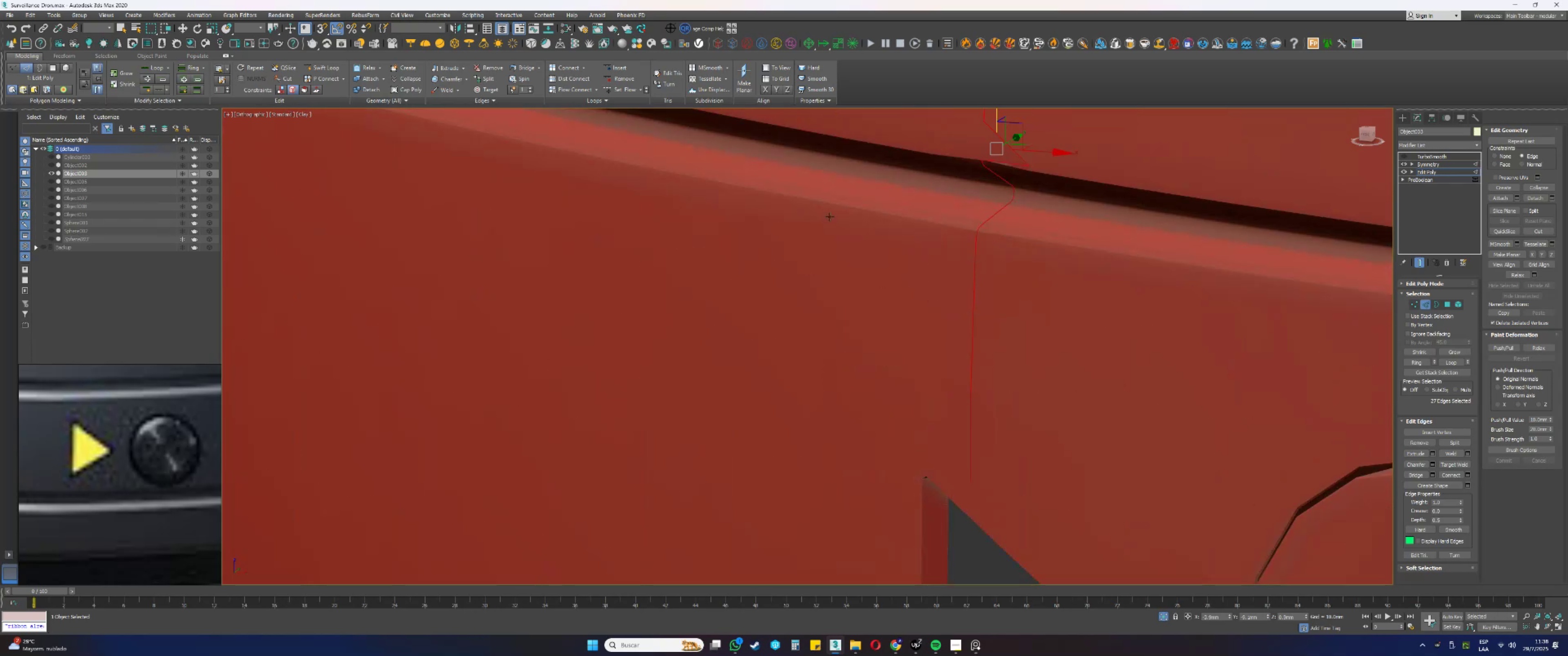 
key(F4)
 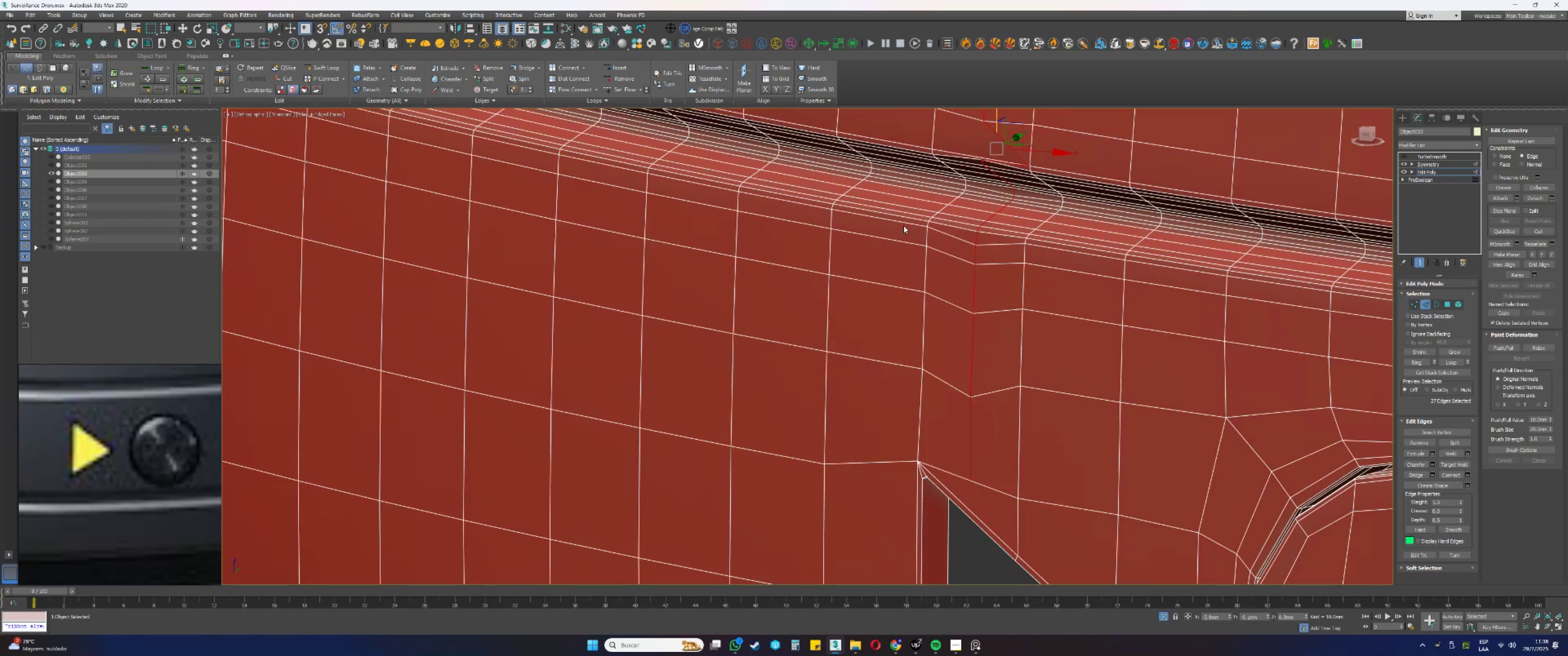 
key(Control+Z)
 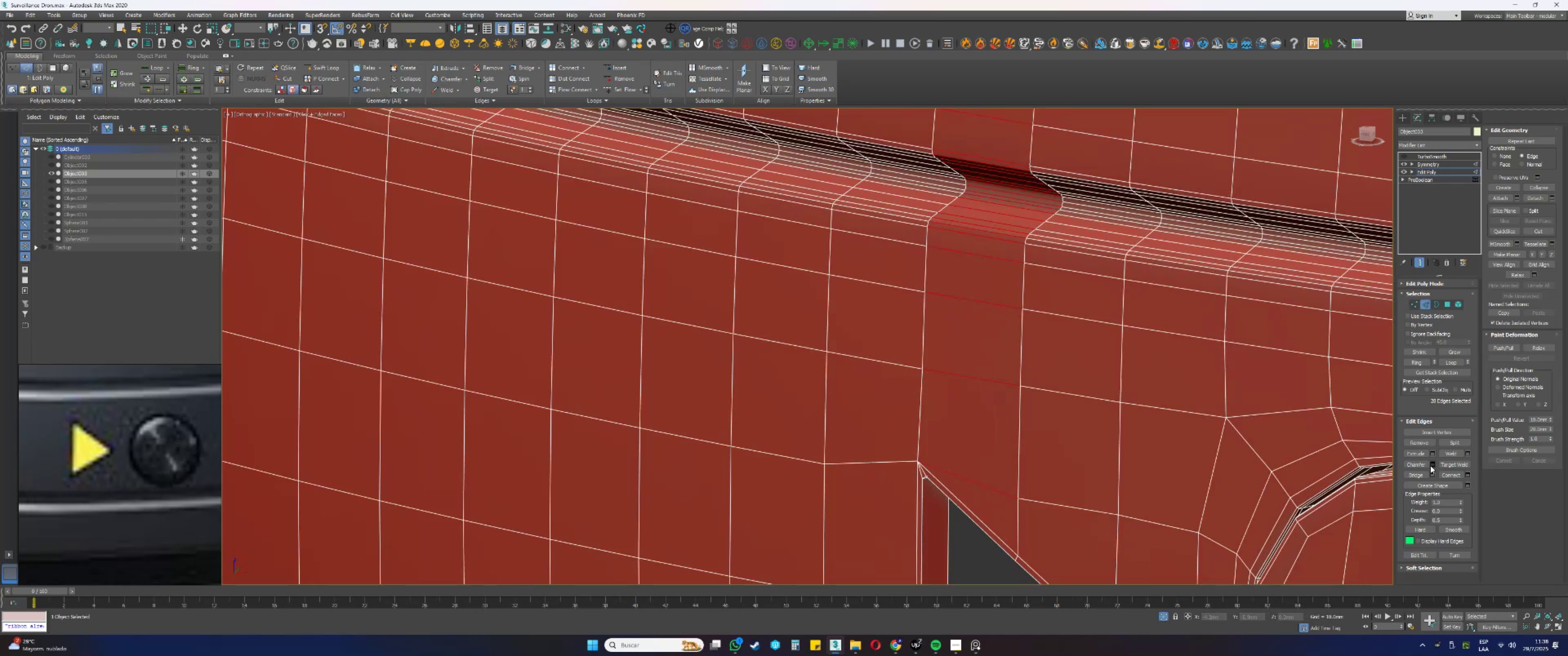 
left_click([1452, 472])
 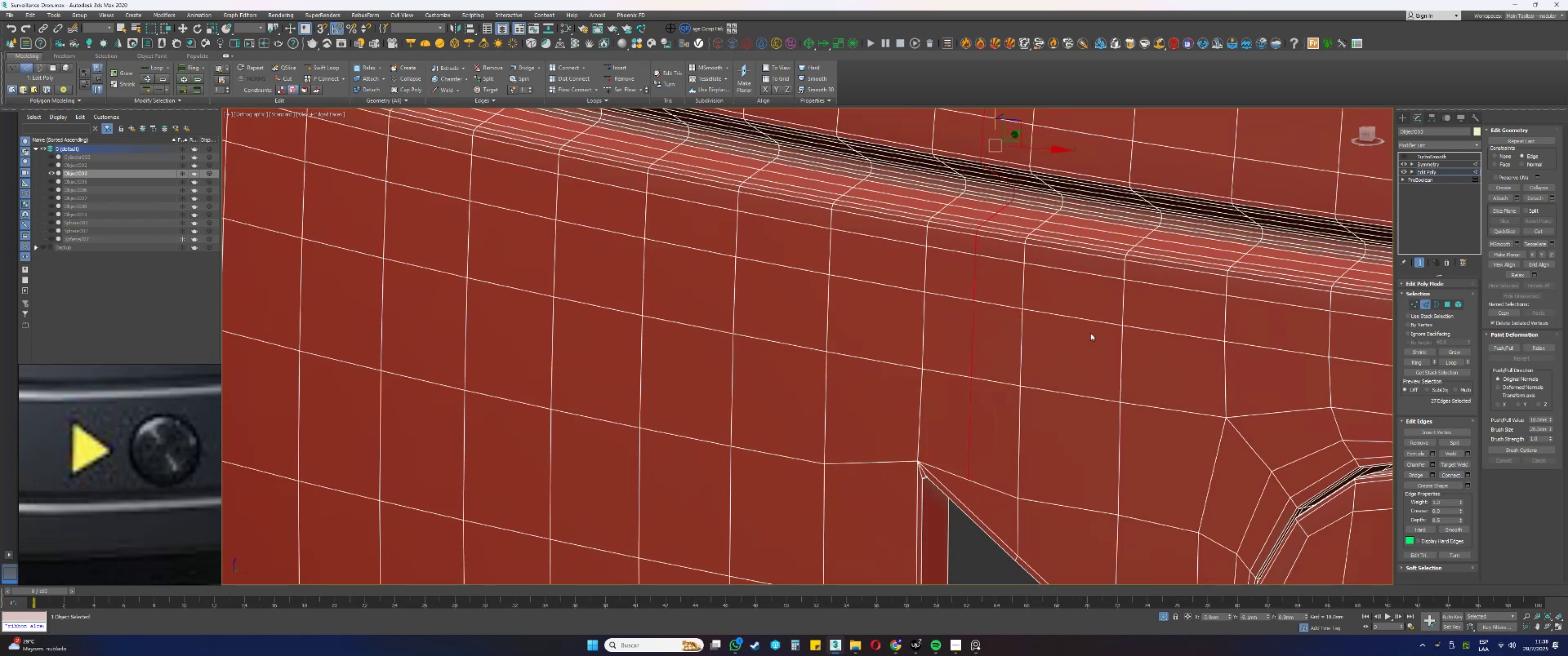 
scroll: coordinate [1049, 315], scroll_direction: down, amount: 2.0
 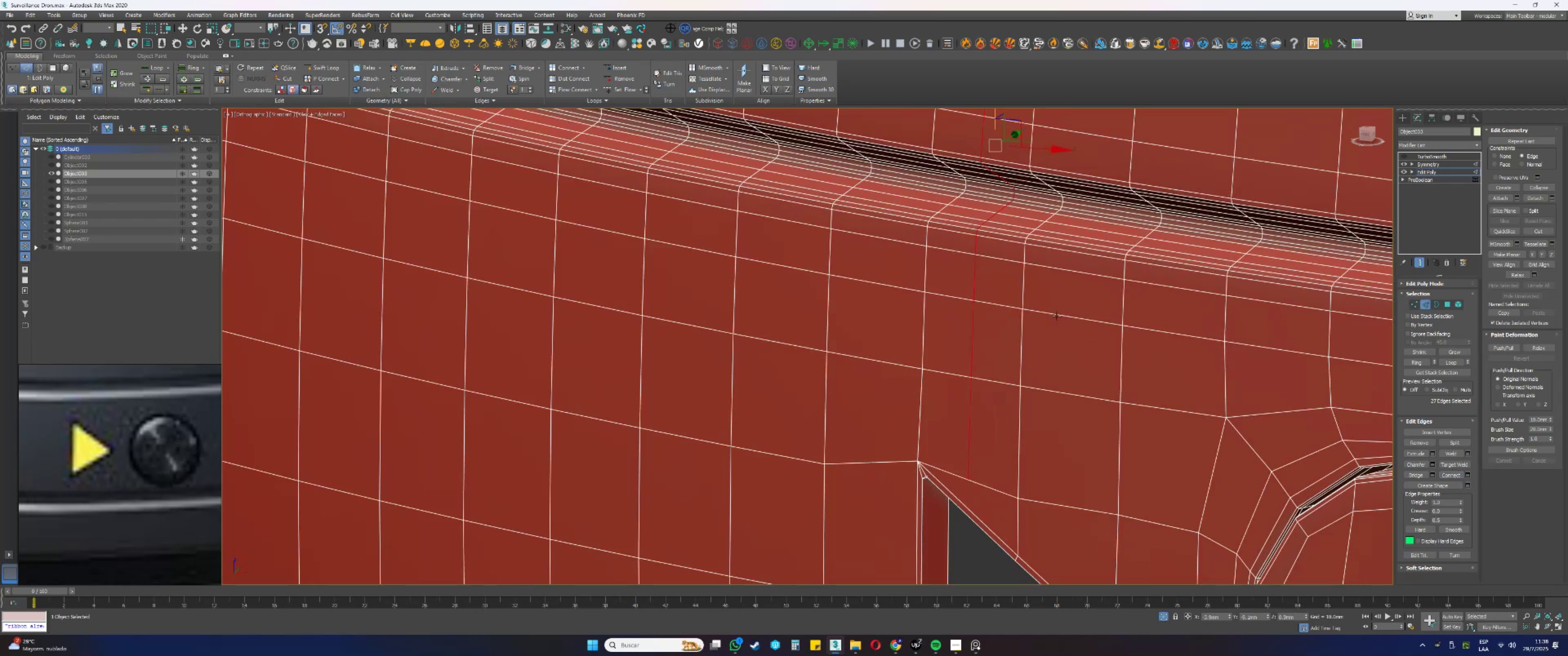 
hold_key(key=AltLeft, duration=0.78)
 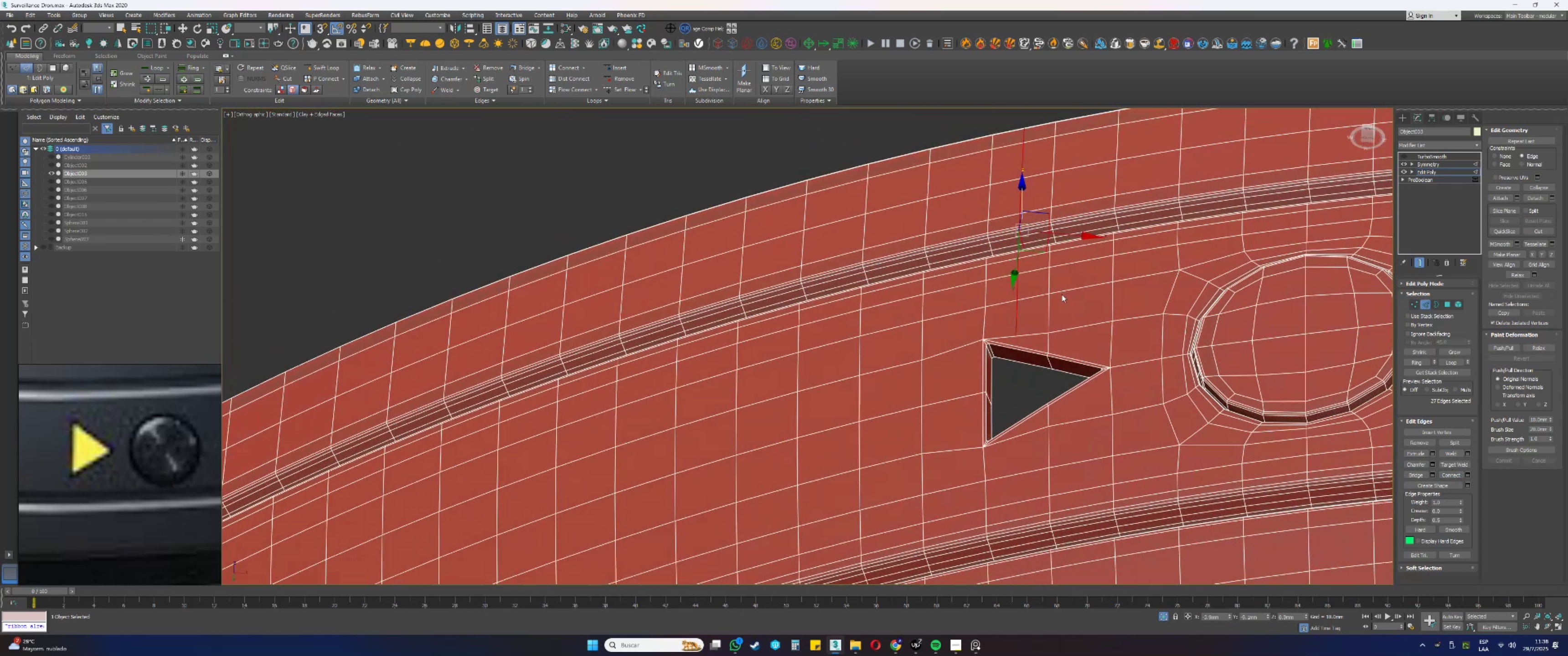 
scroll: coordinate [1056, 352], scroll_direction: up, amount: 5.0
 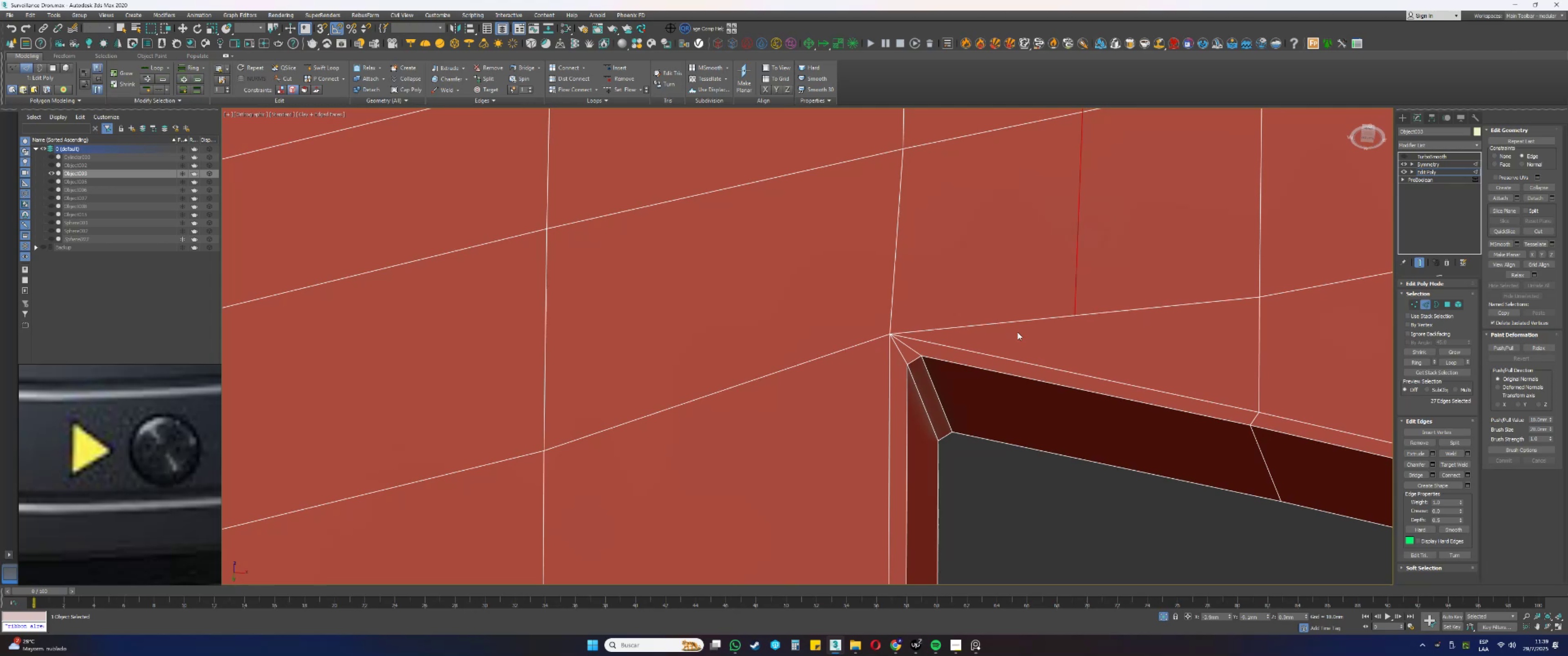 
wait(27.54)
 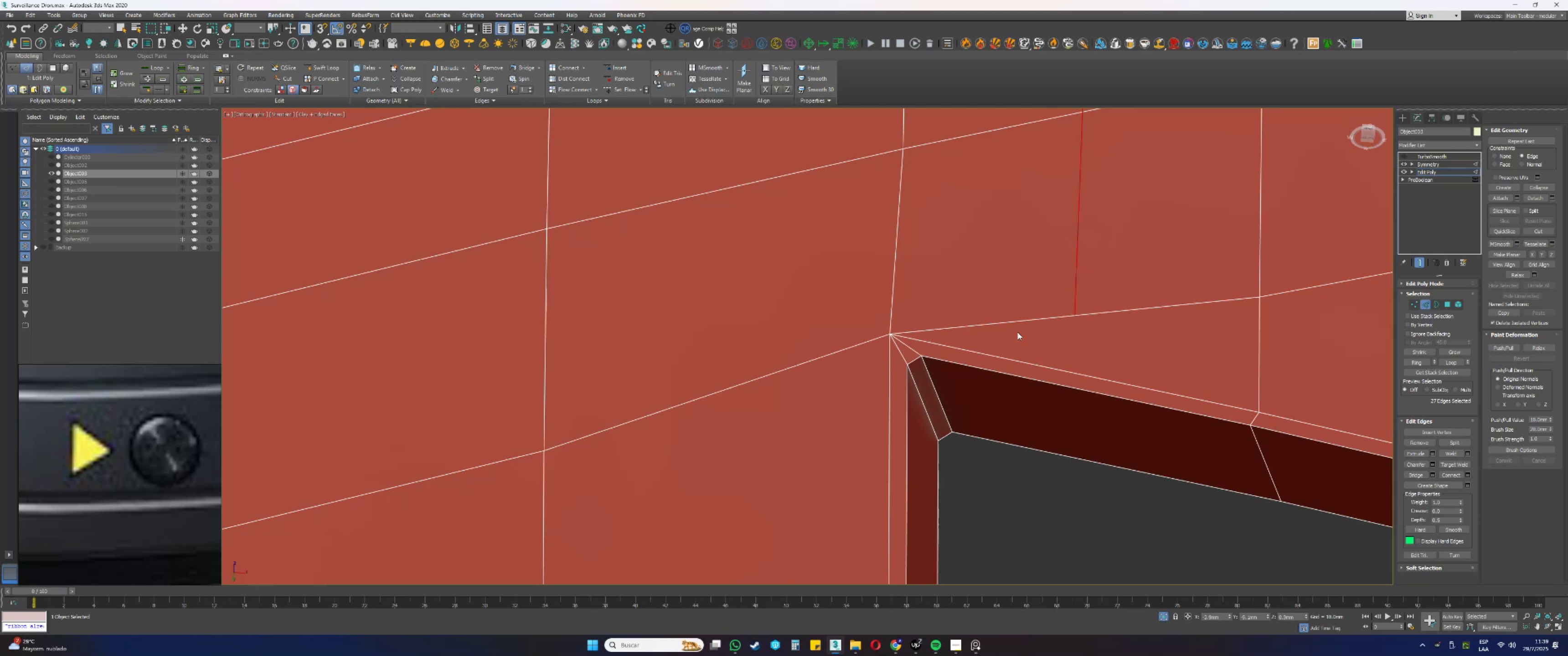 
key(1)
 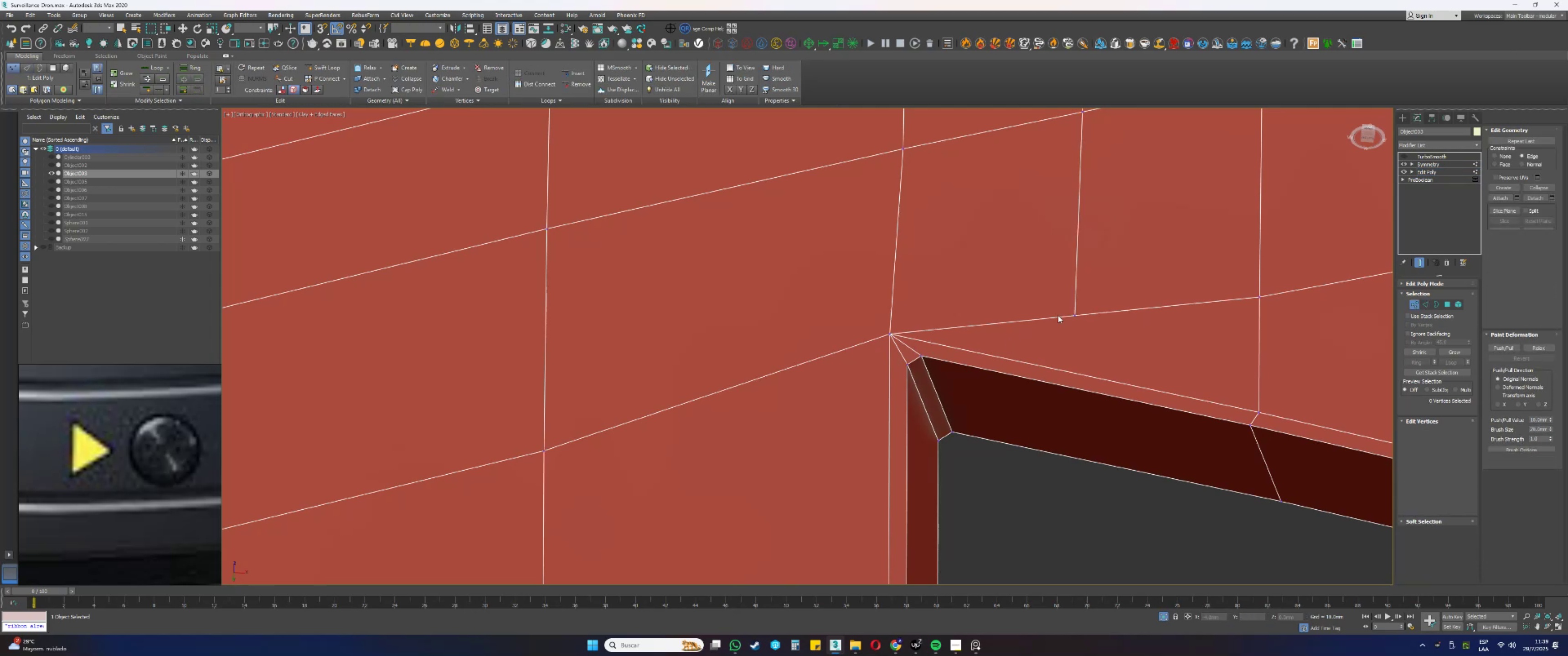 
left_click_drag(start_coordinate=[1085, 323], to_coordinate=[1058, 297])
 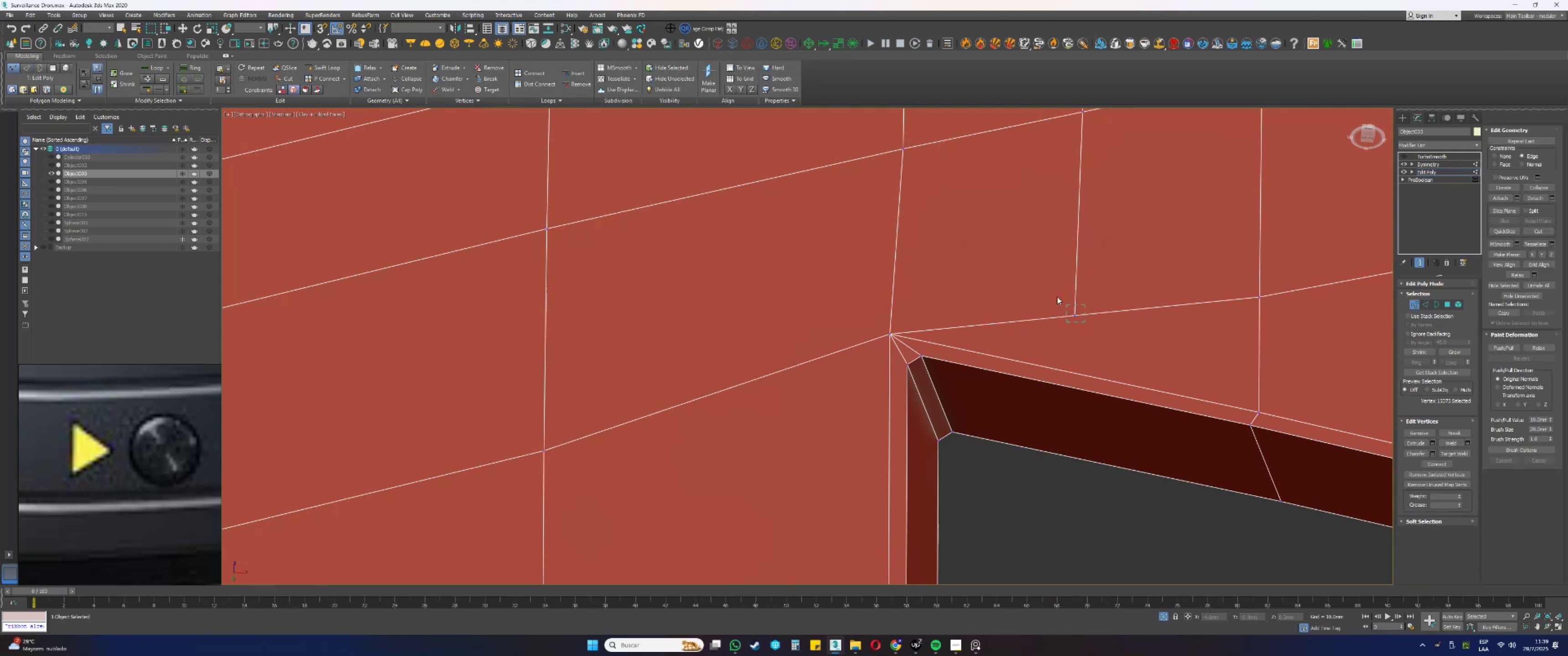 
hold_key(key=AltLeft, duration=1.53)
 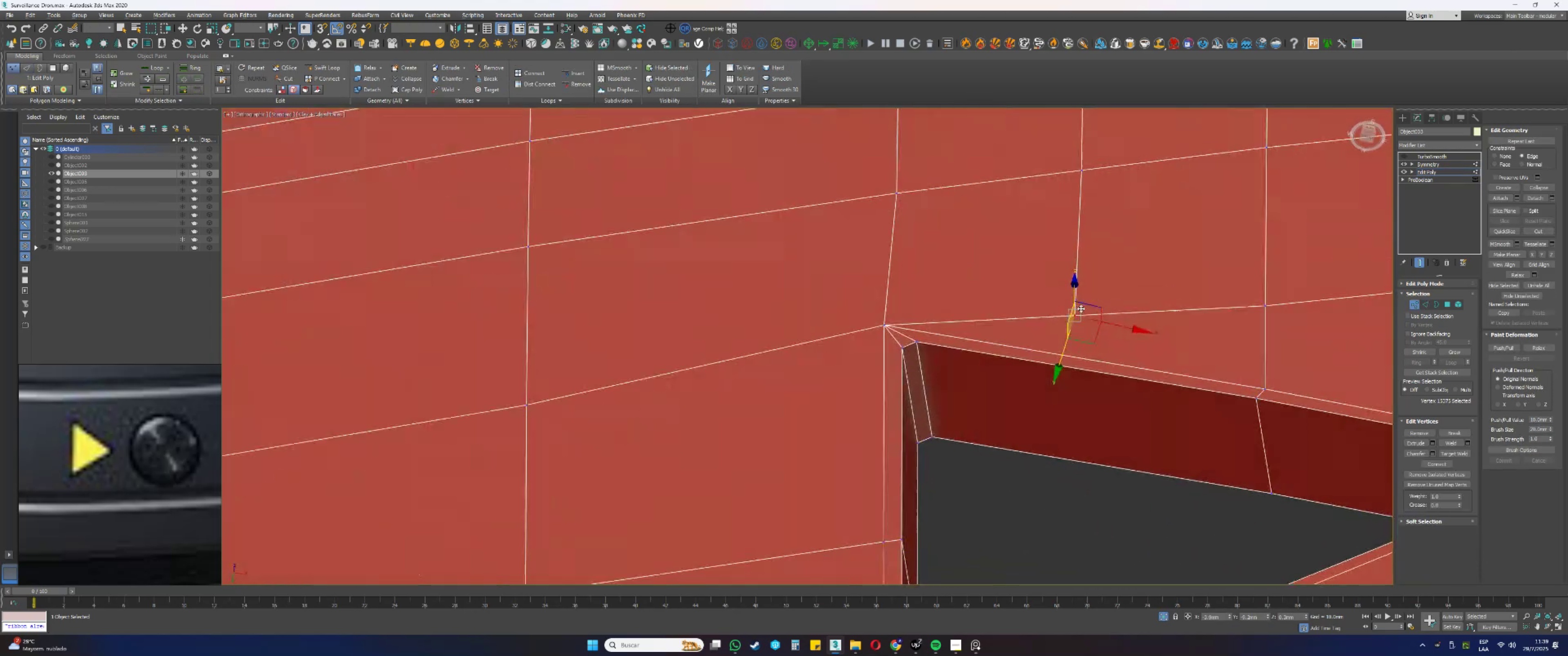 
key(Alt+AltLeft)
 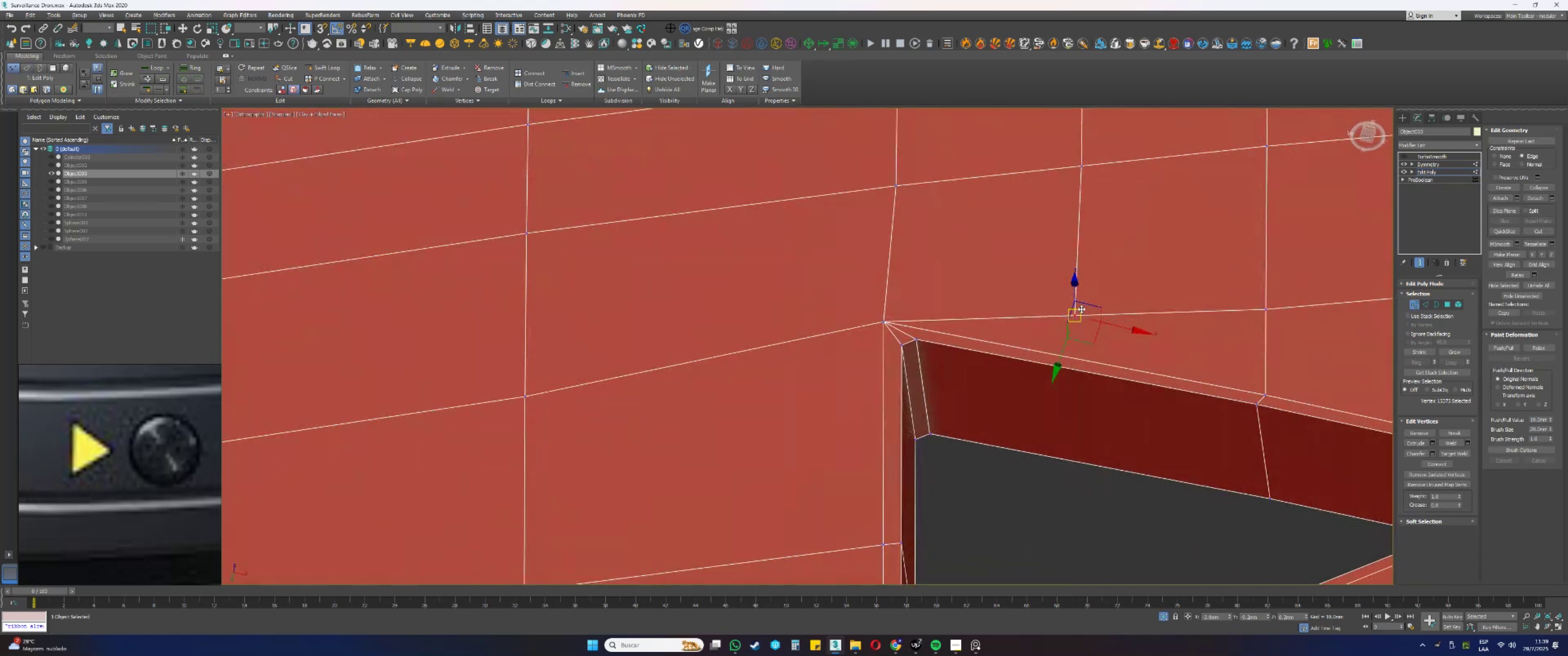 
hold_key(key=AltLeft, duration=0.51)
 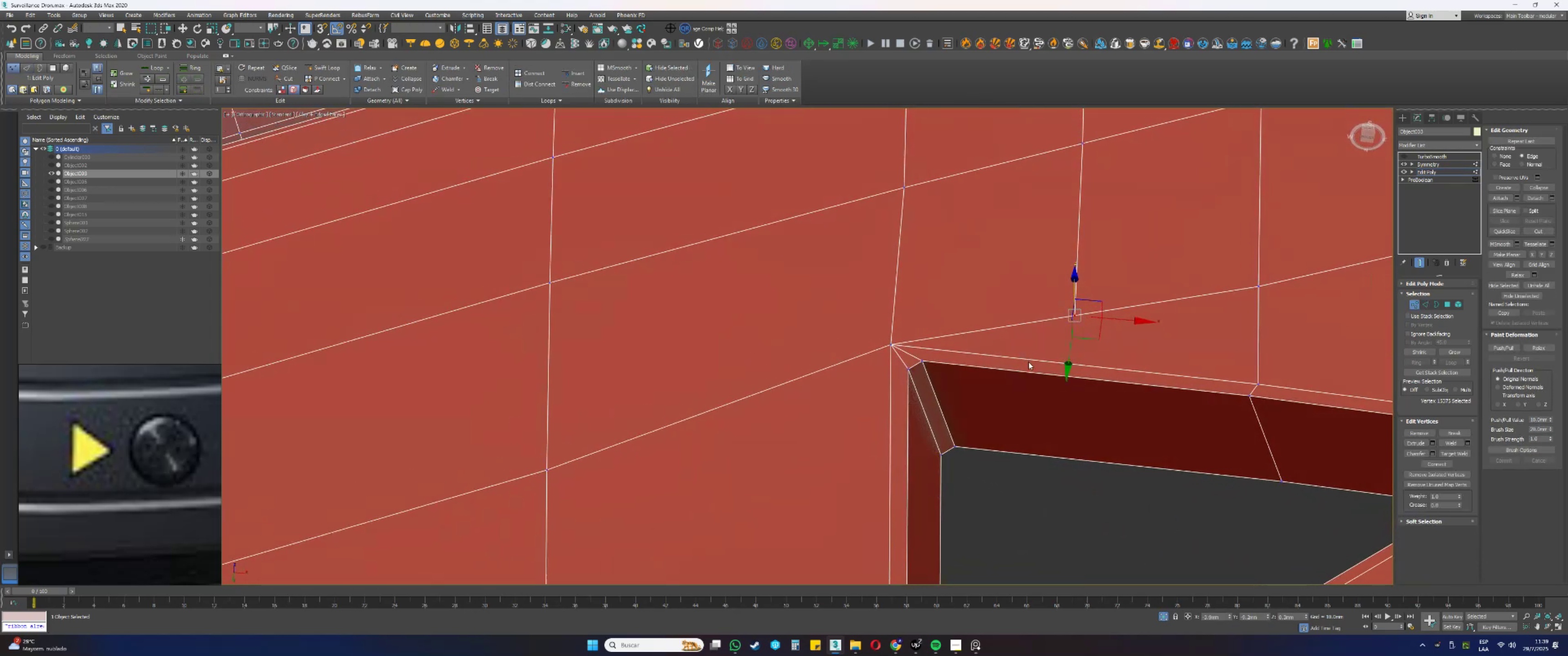 
left_click([1027, 362])
 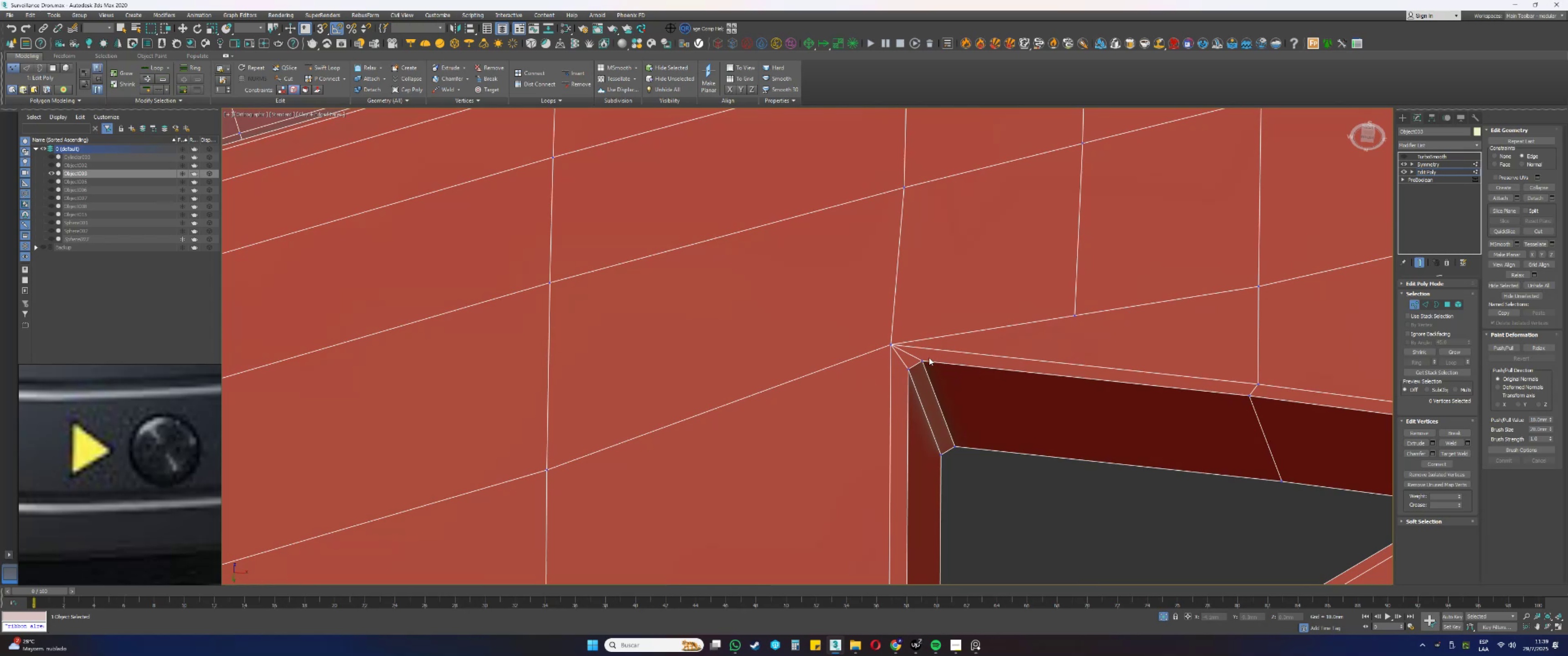 
left_click([1006, 369])
 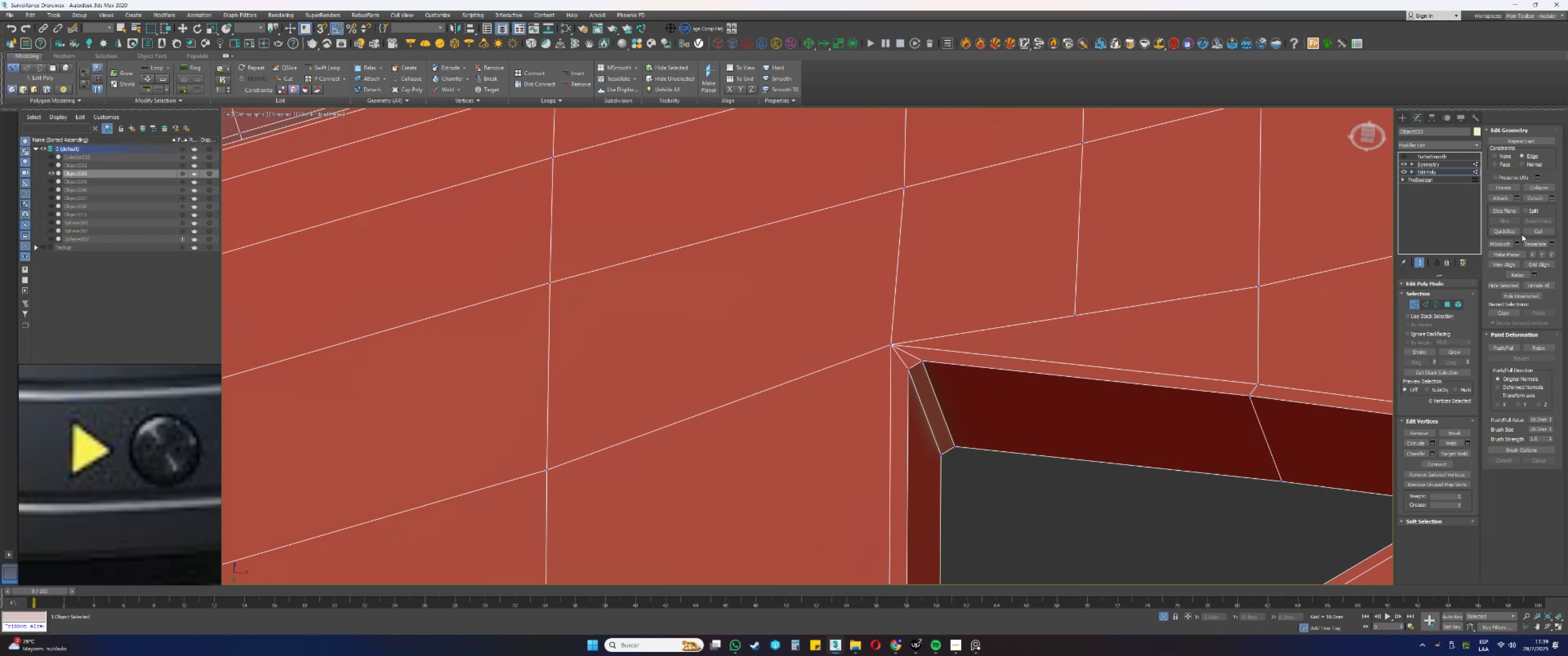 
left_click([1528, 231])
 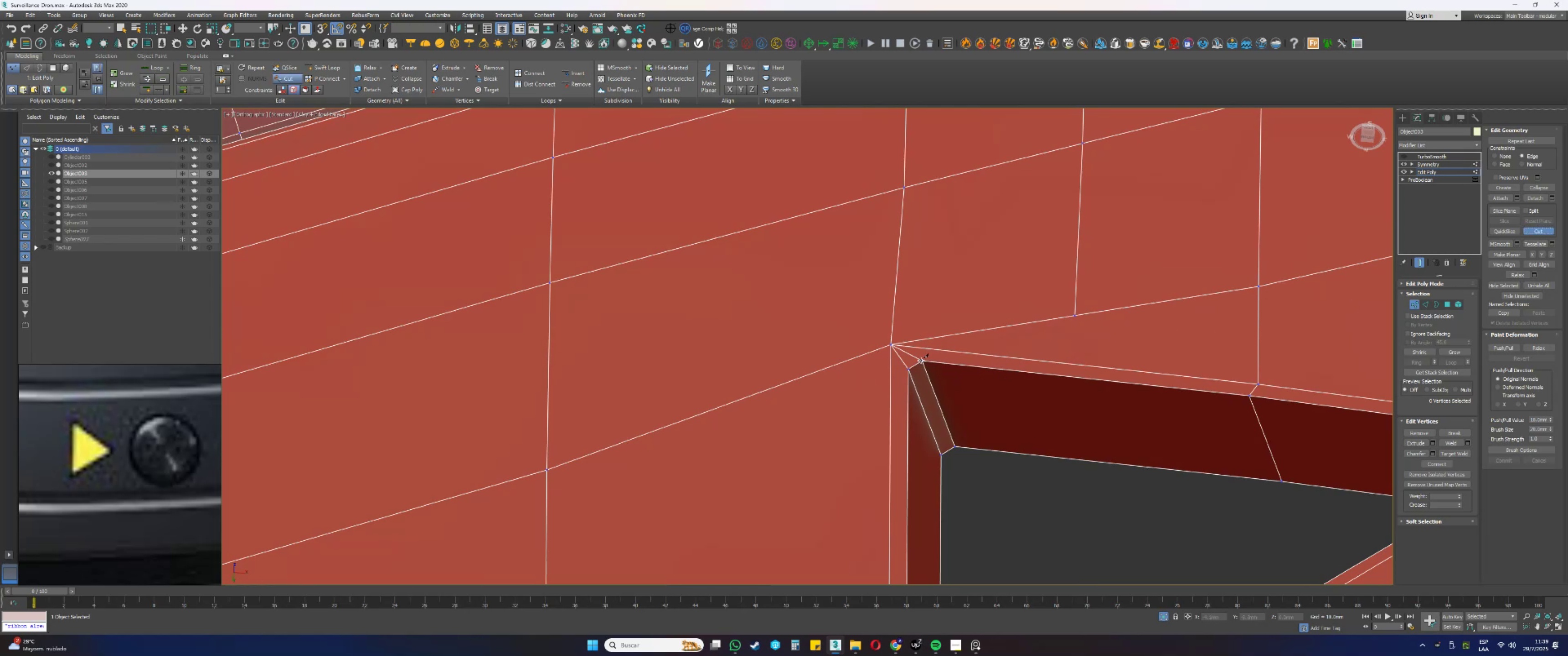 
left_click([923, 361])
 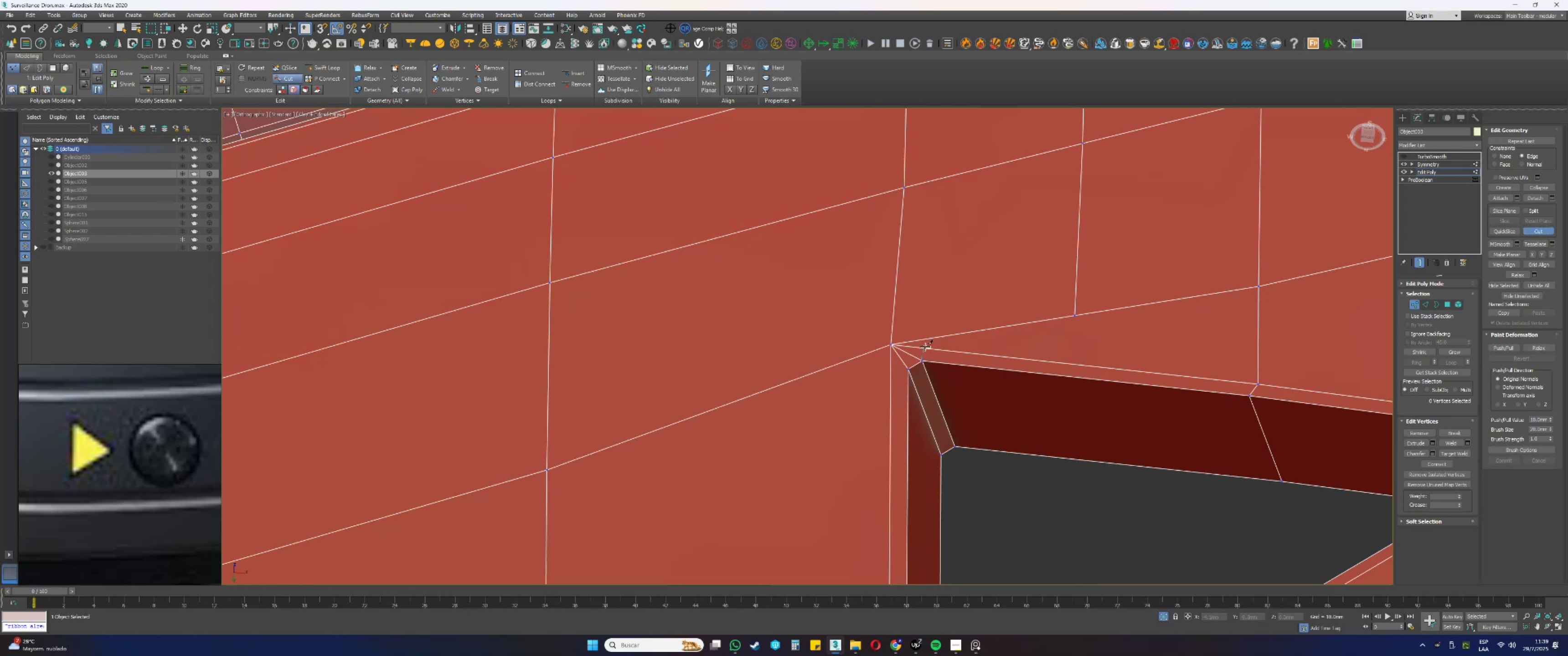 
left_click([924, 348])
 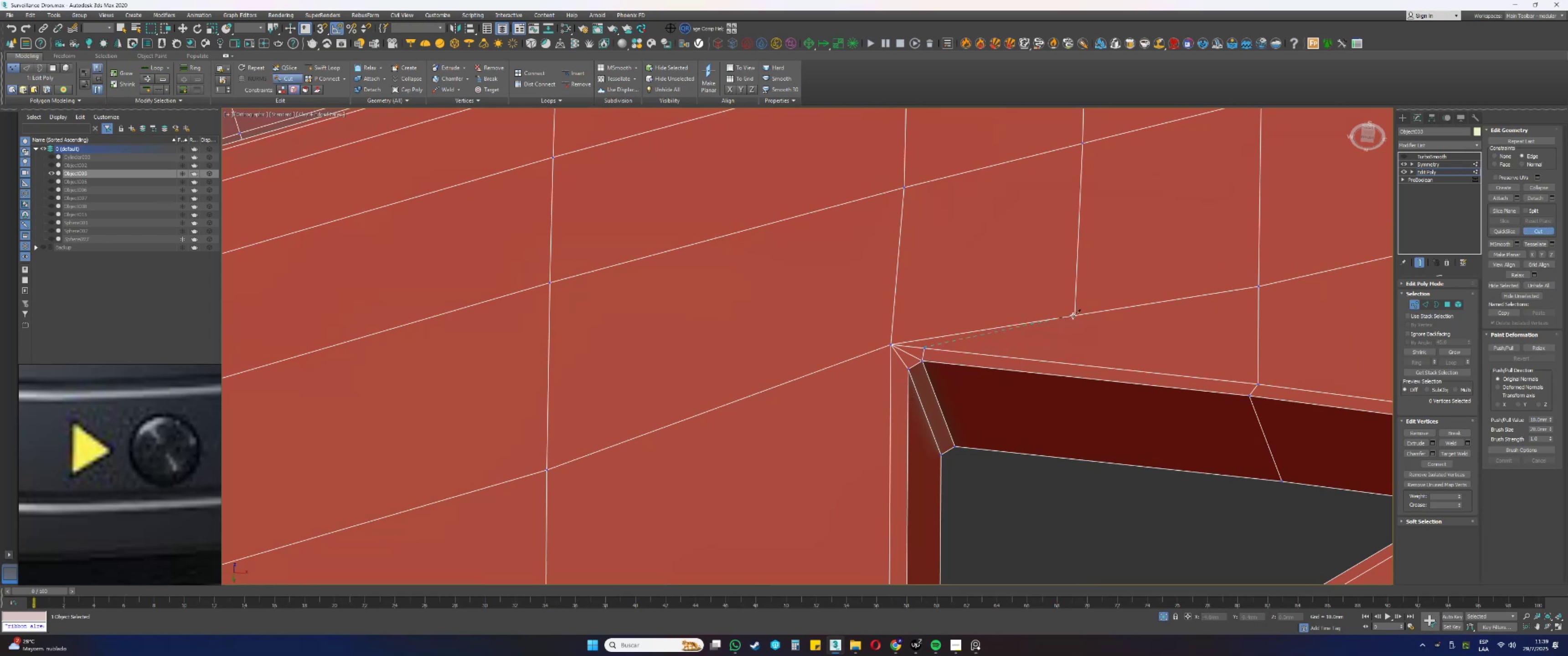 
left_click([1074, 316])
 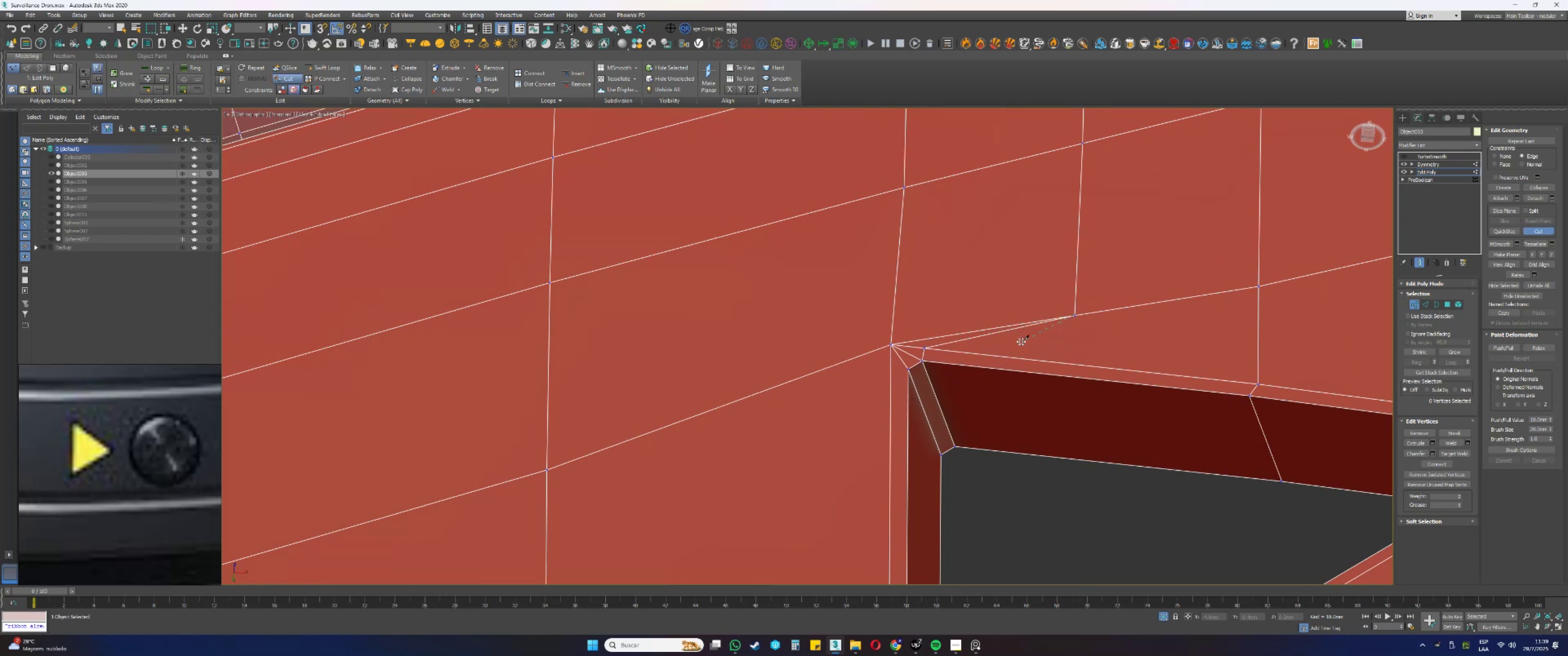 
right_click([990, 344])
 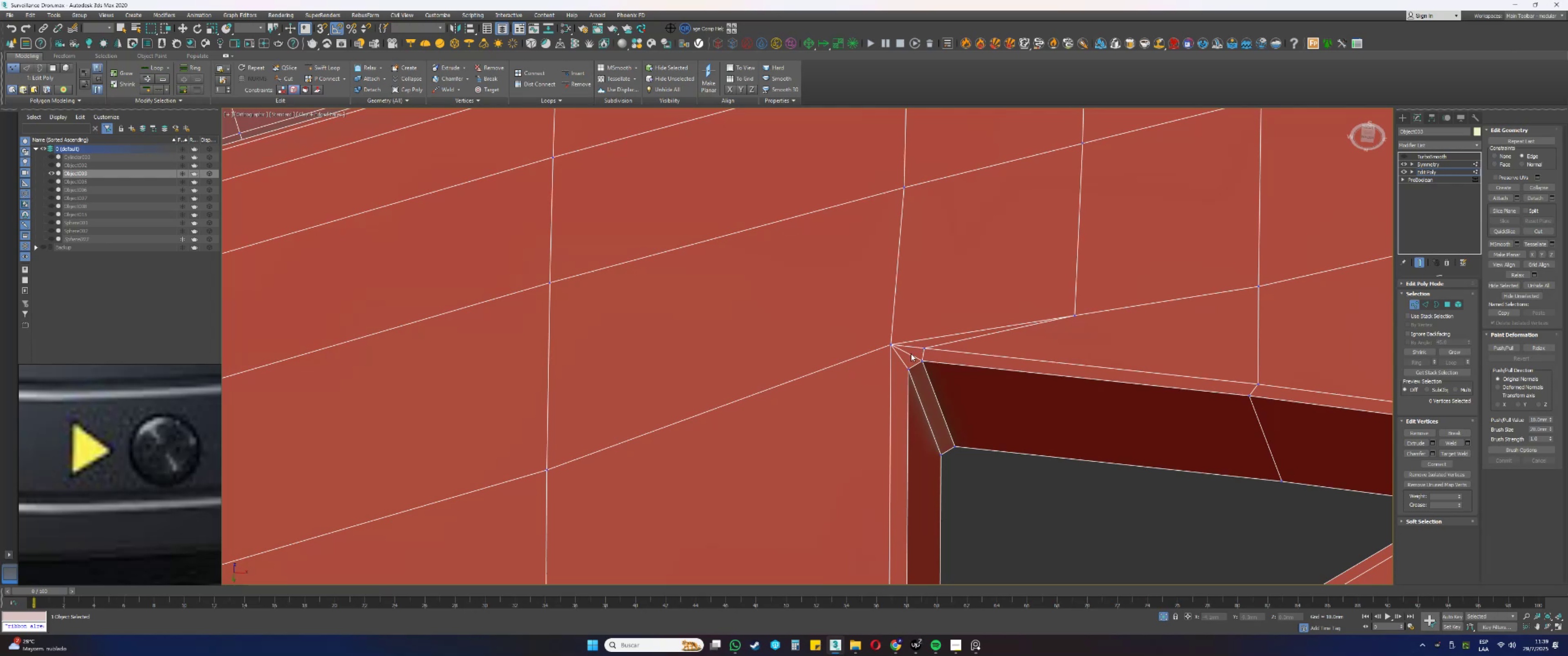 
wait(11.42)
 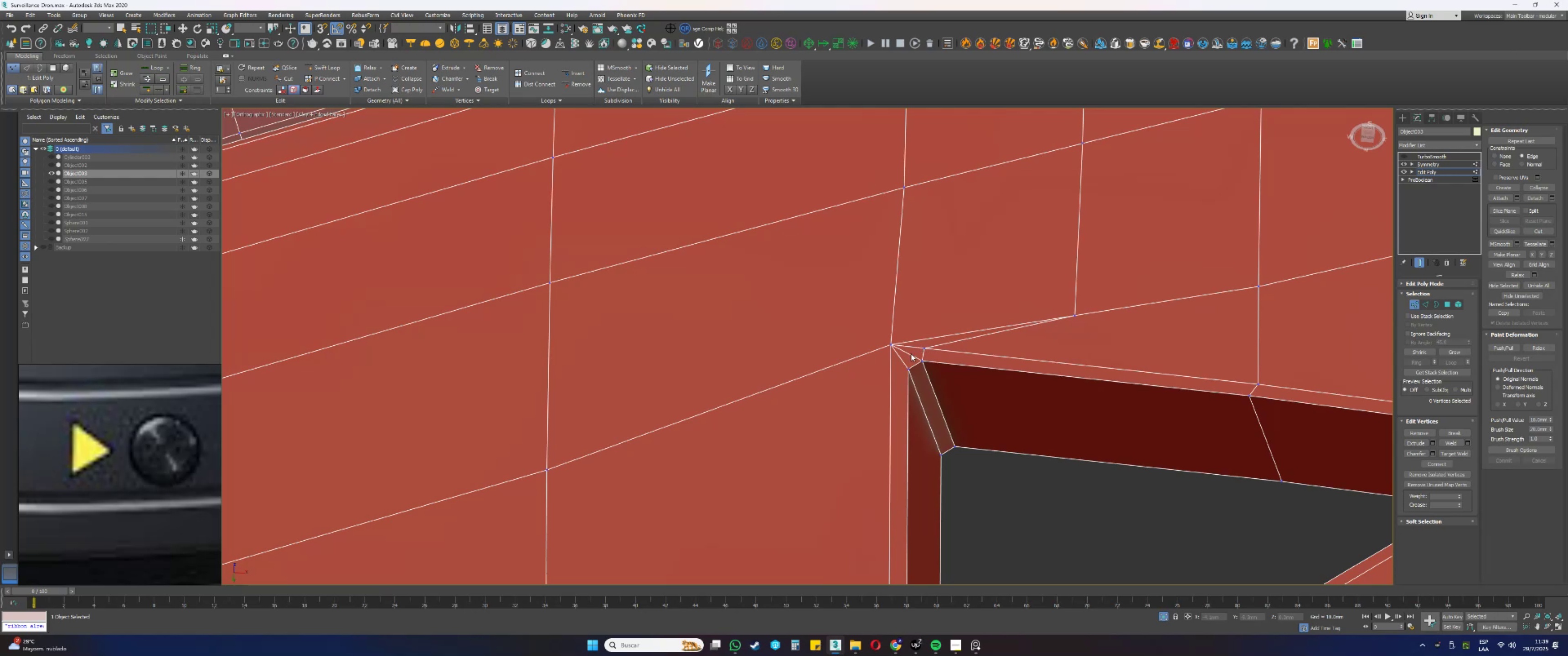 
key(2)
 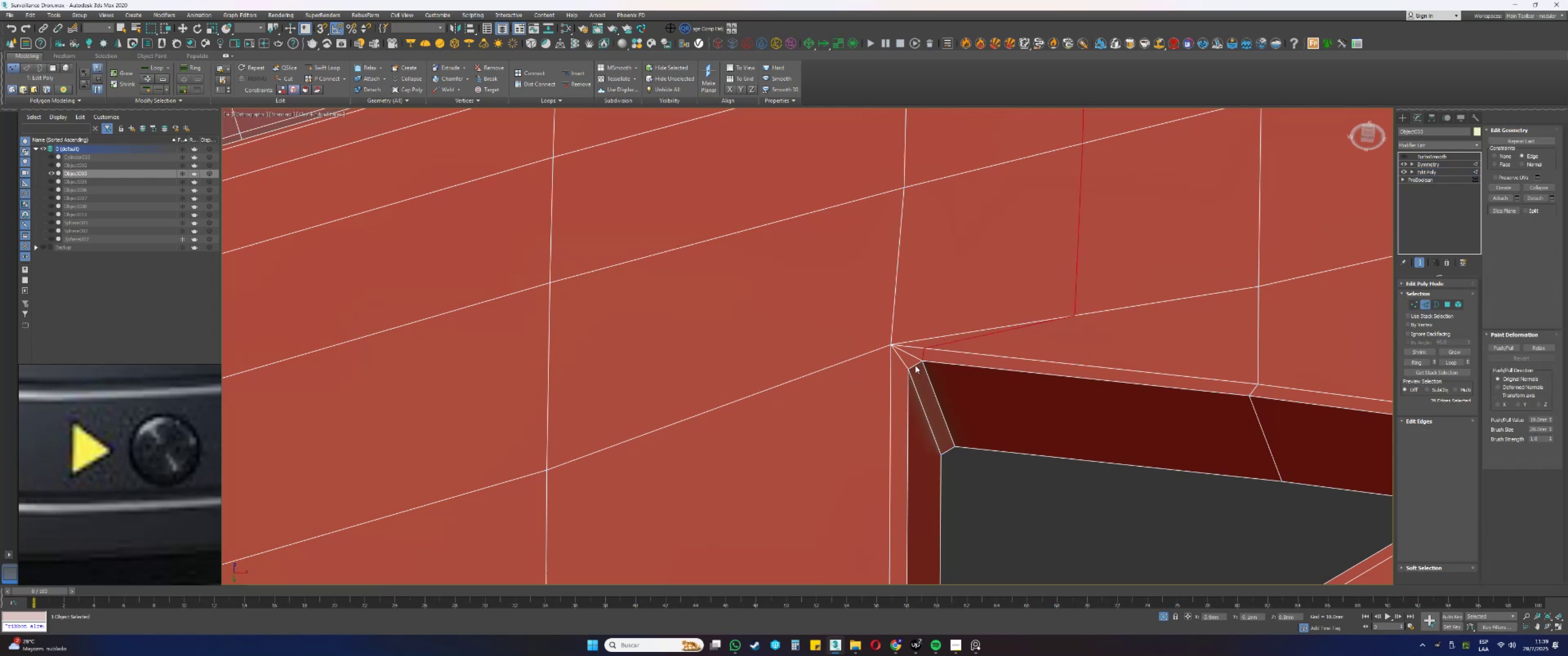 
left_click([915, 366])
 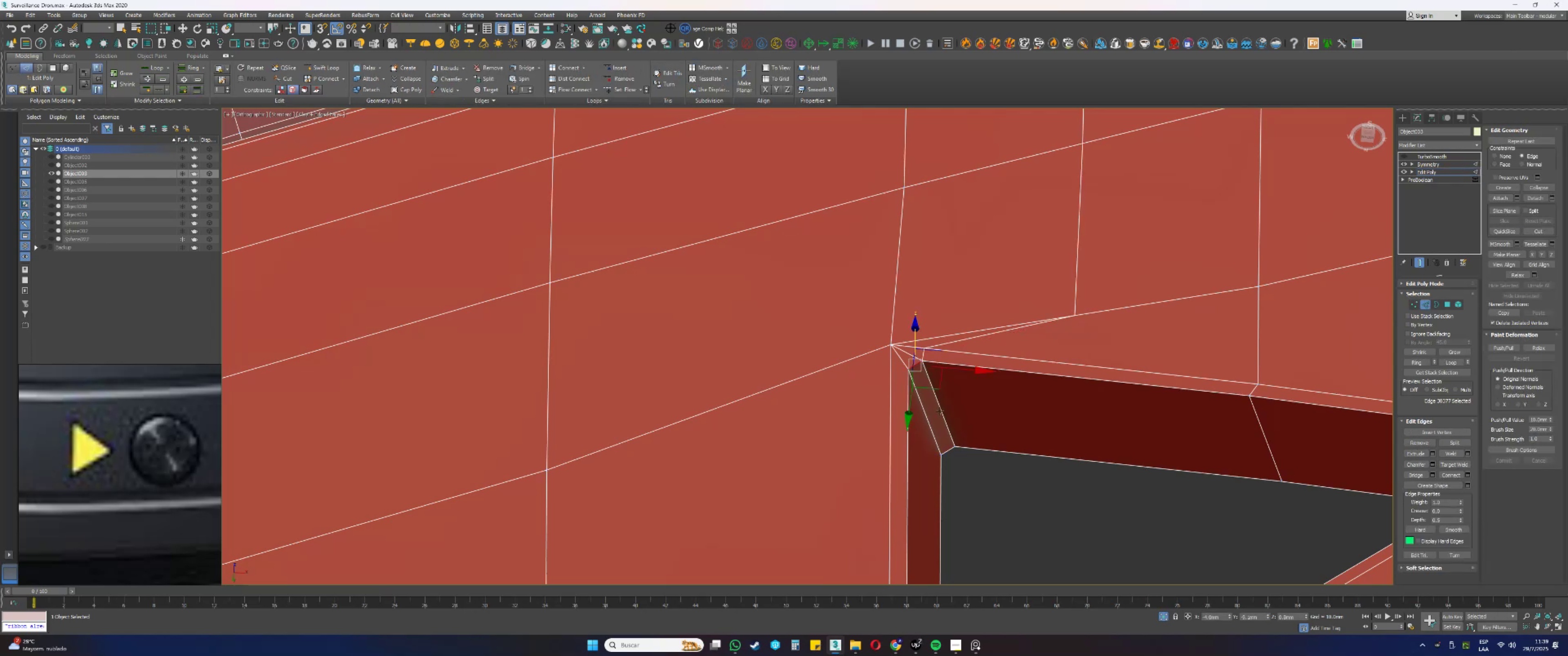 
hold_key(key=ControlLeft, duration=0.57)
left_click([952, 449])
 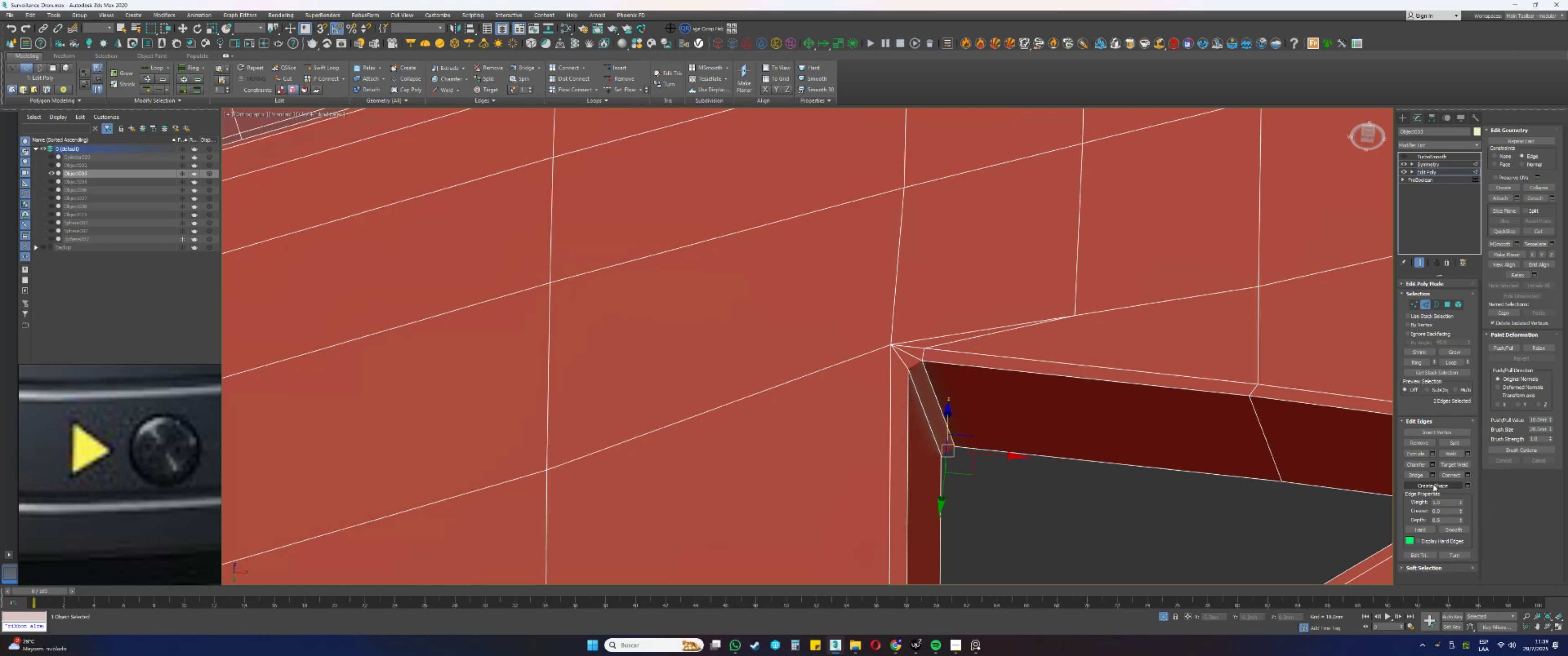 
left_click([1447, 477])
 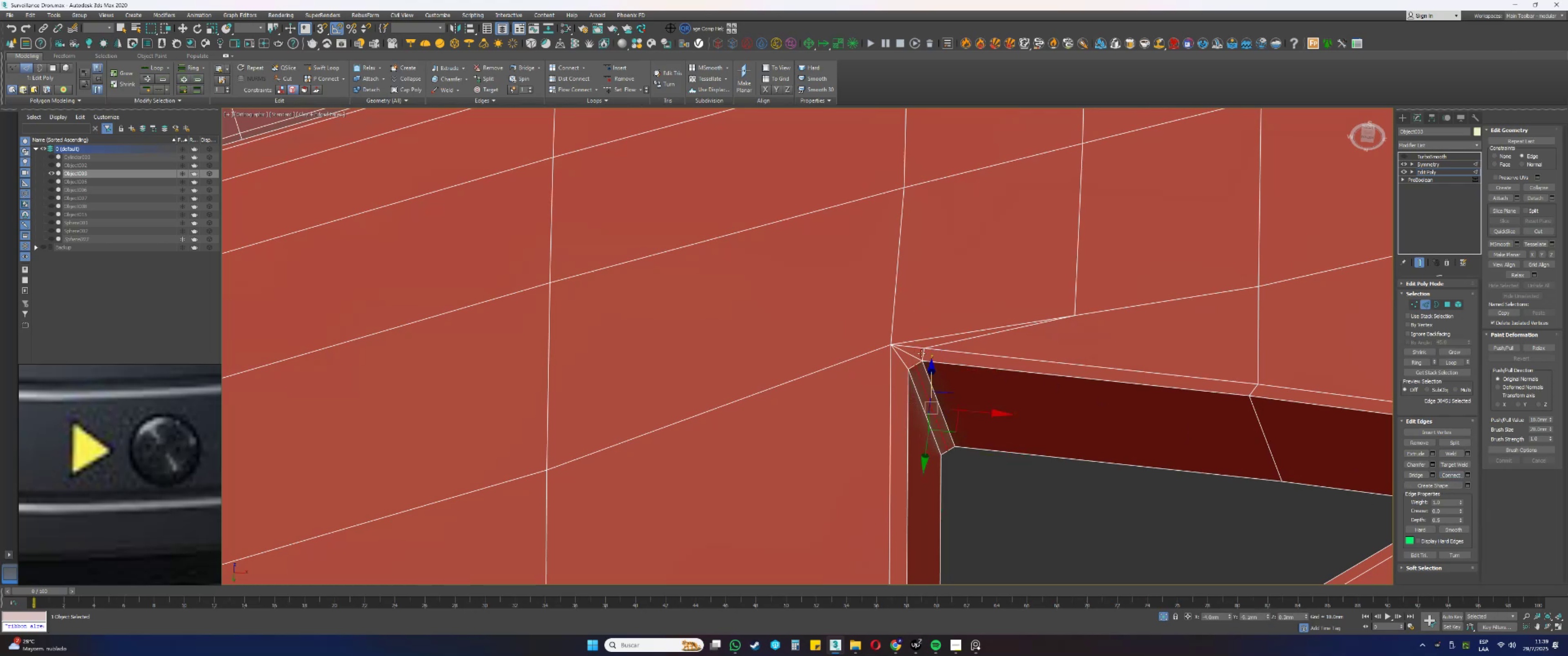 
key(1)
 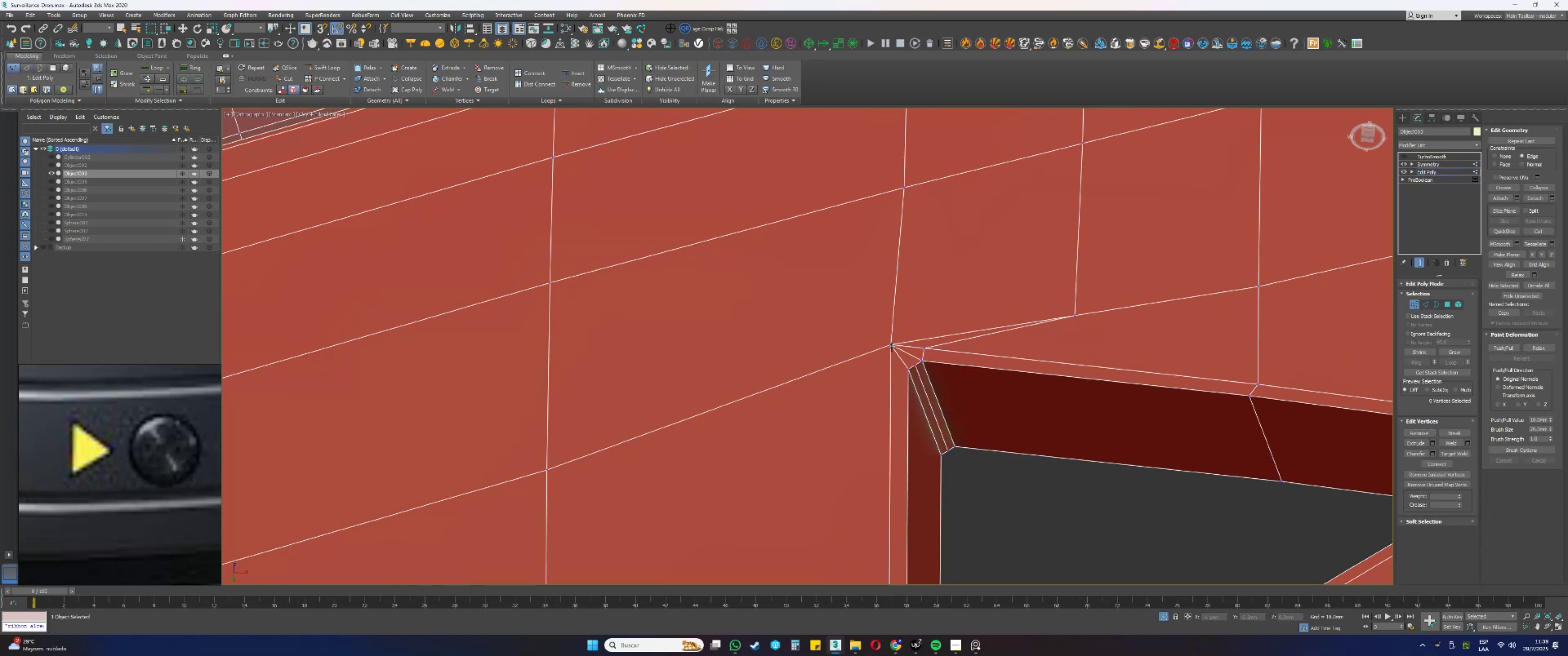 
left_click([892, 347])
 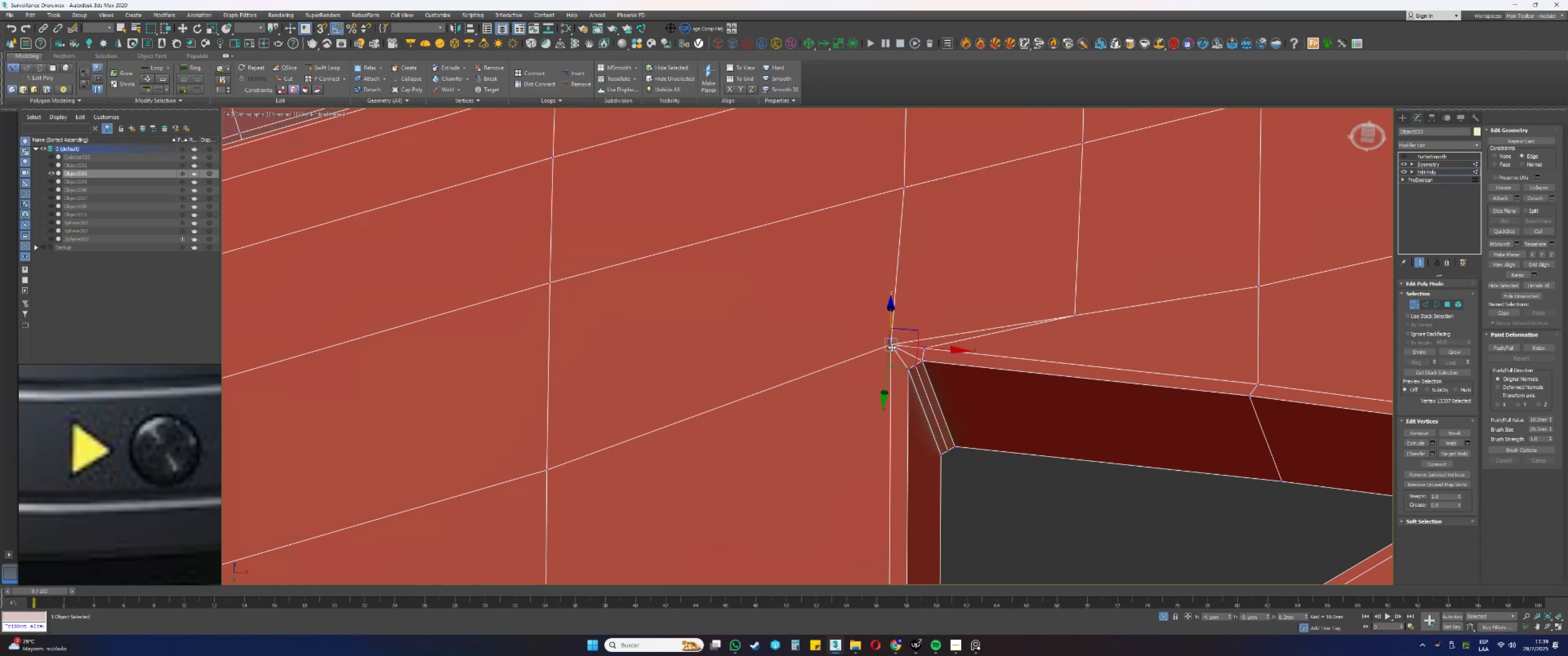 
hold_key(key=ControlLeft, duration=0.4)
 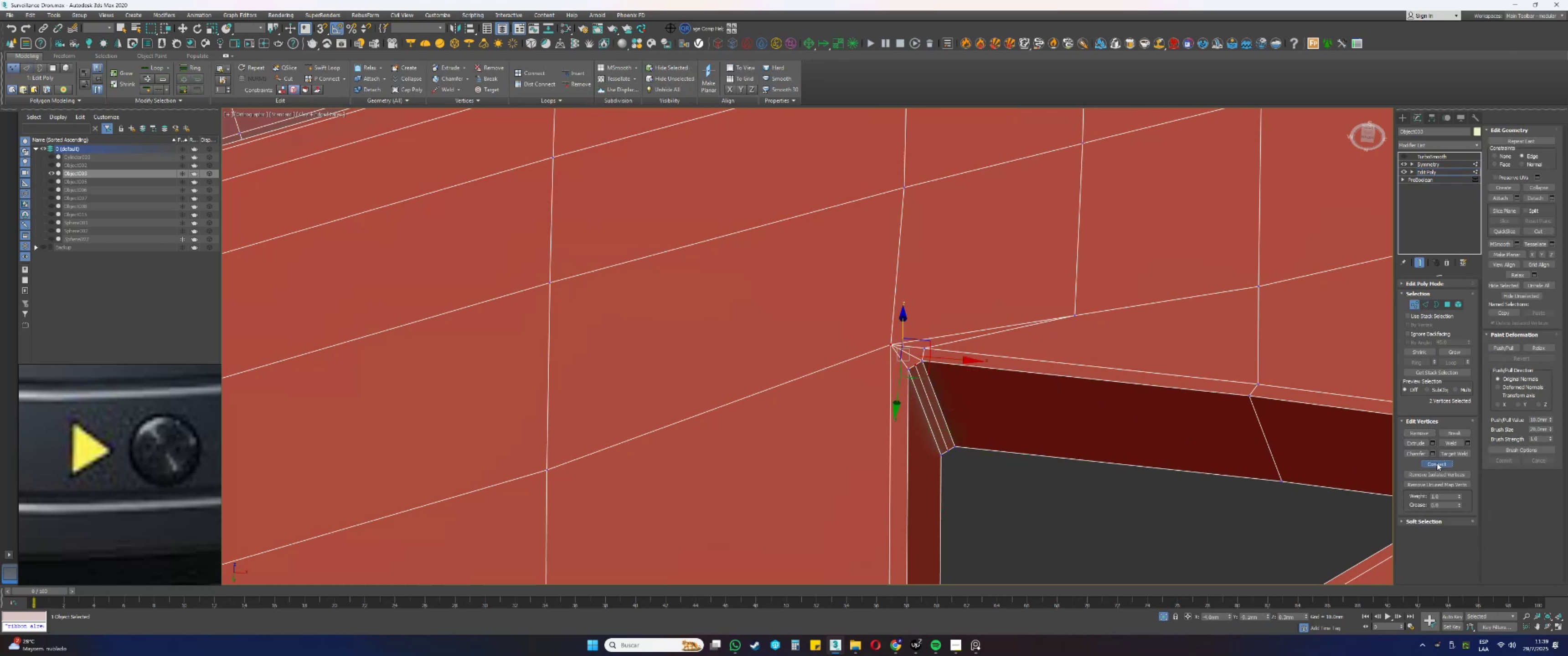 
key(2)
 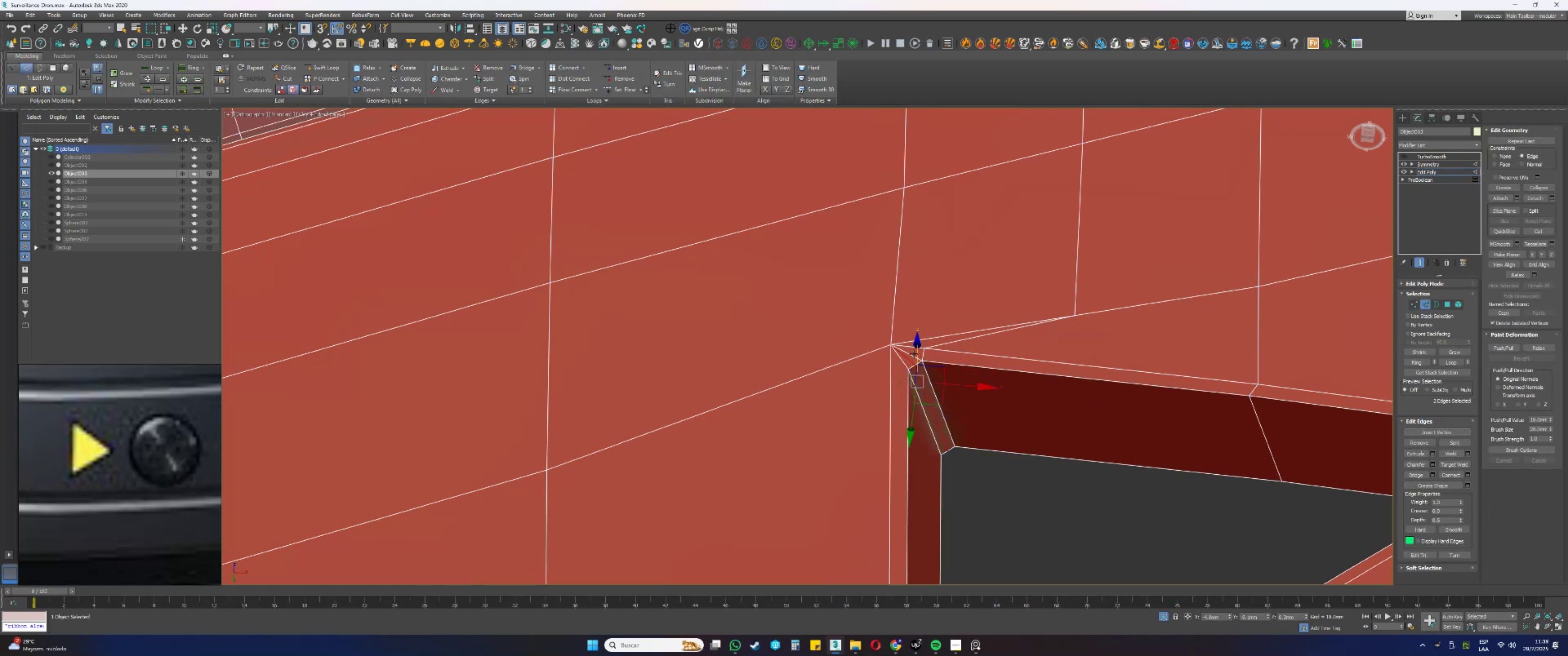 
left_click([911, 354])
 